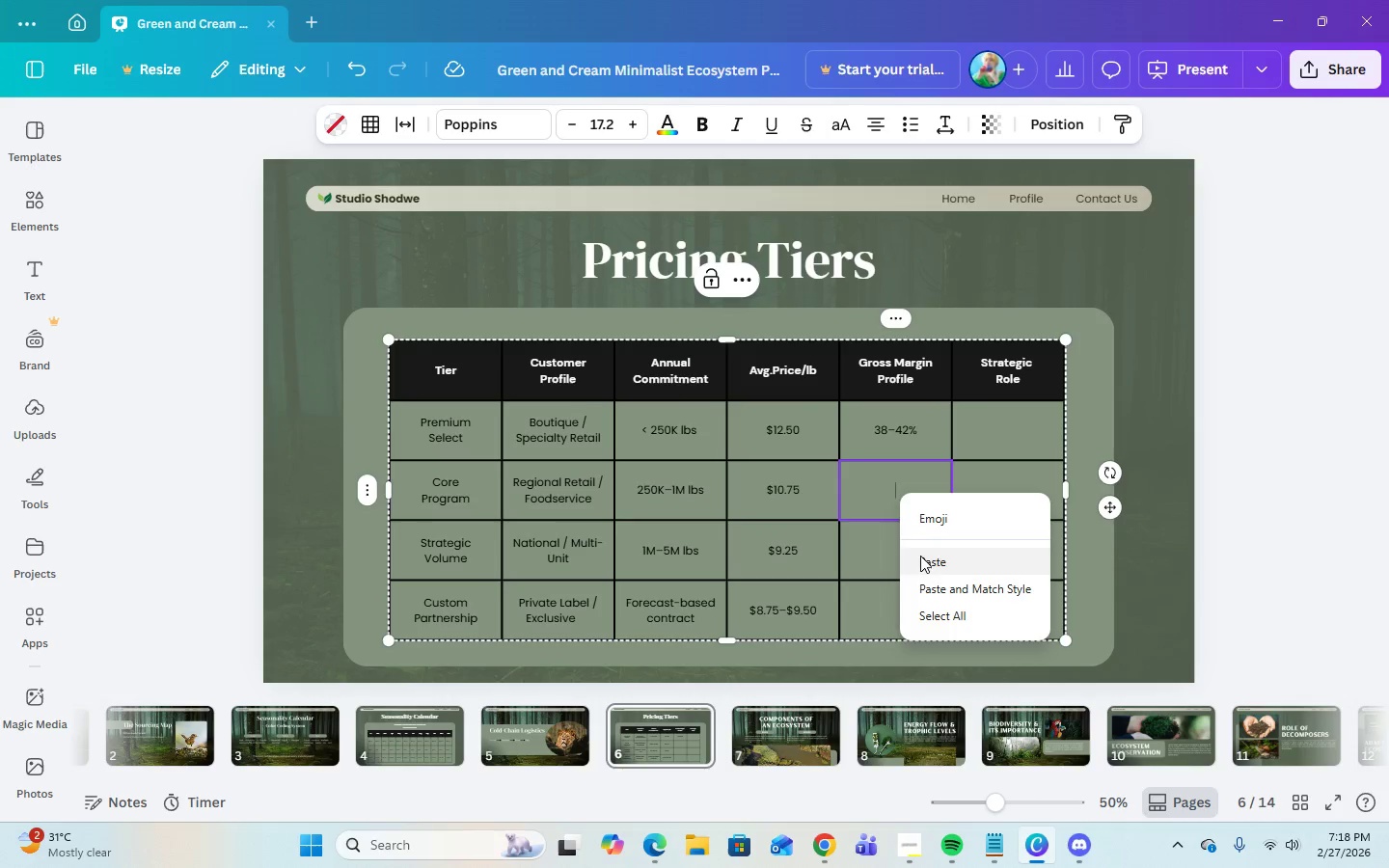 
left_click([927, 559])
 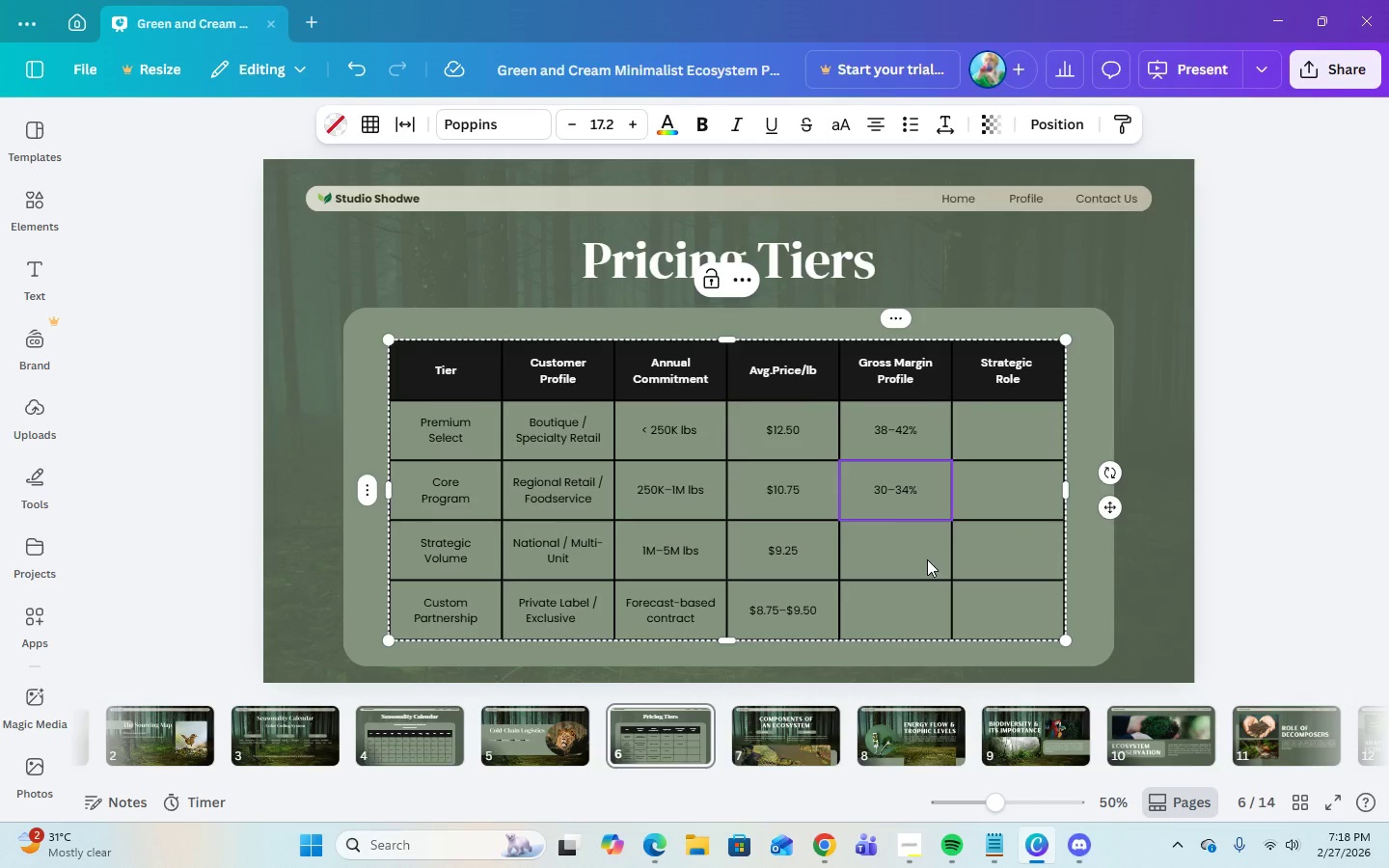 
key(ArrowDown)
 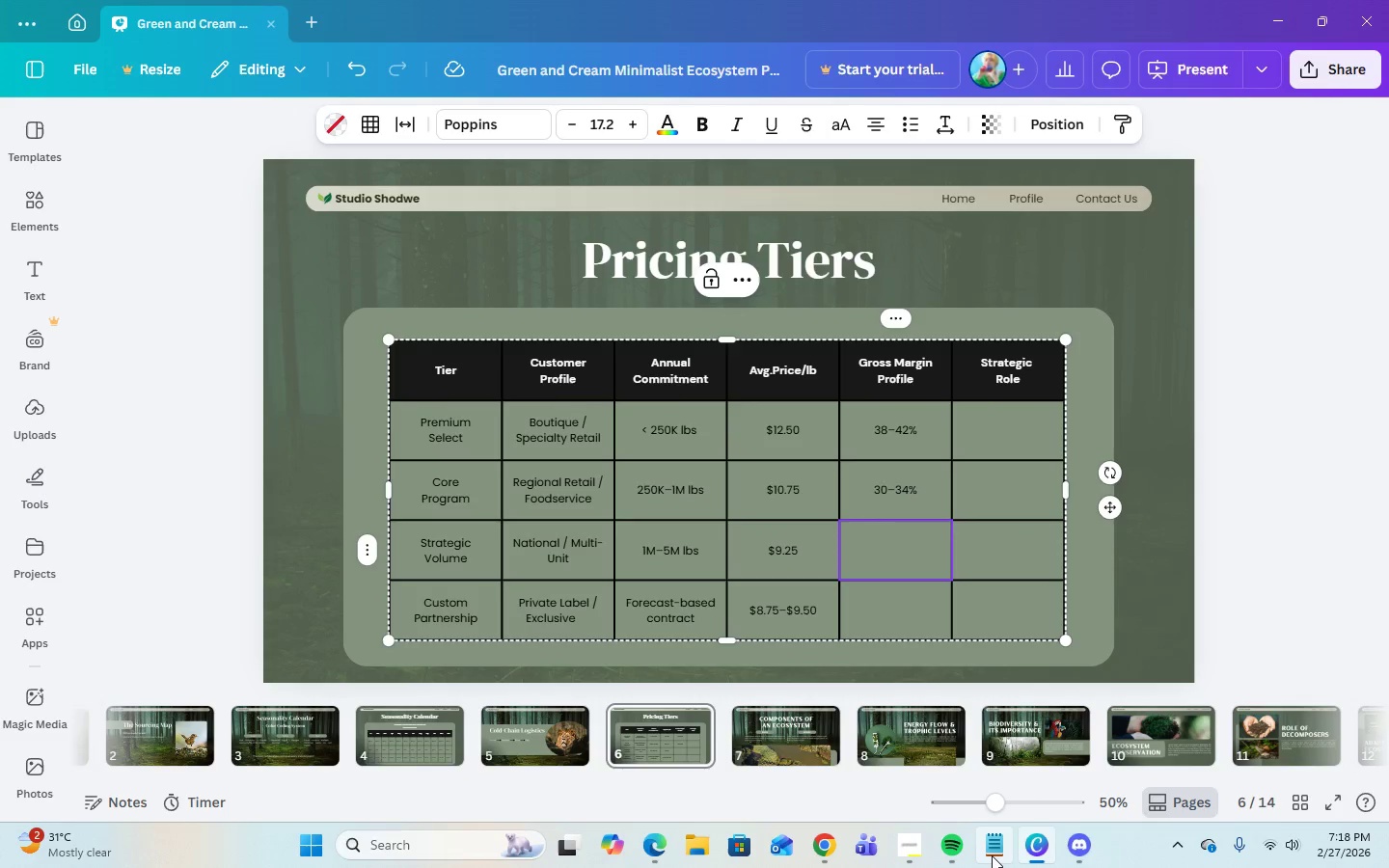 
left_click([992, 854])
 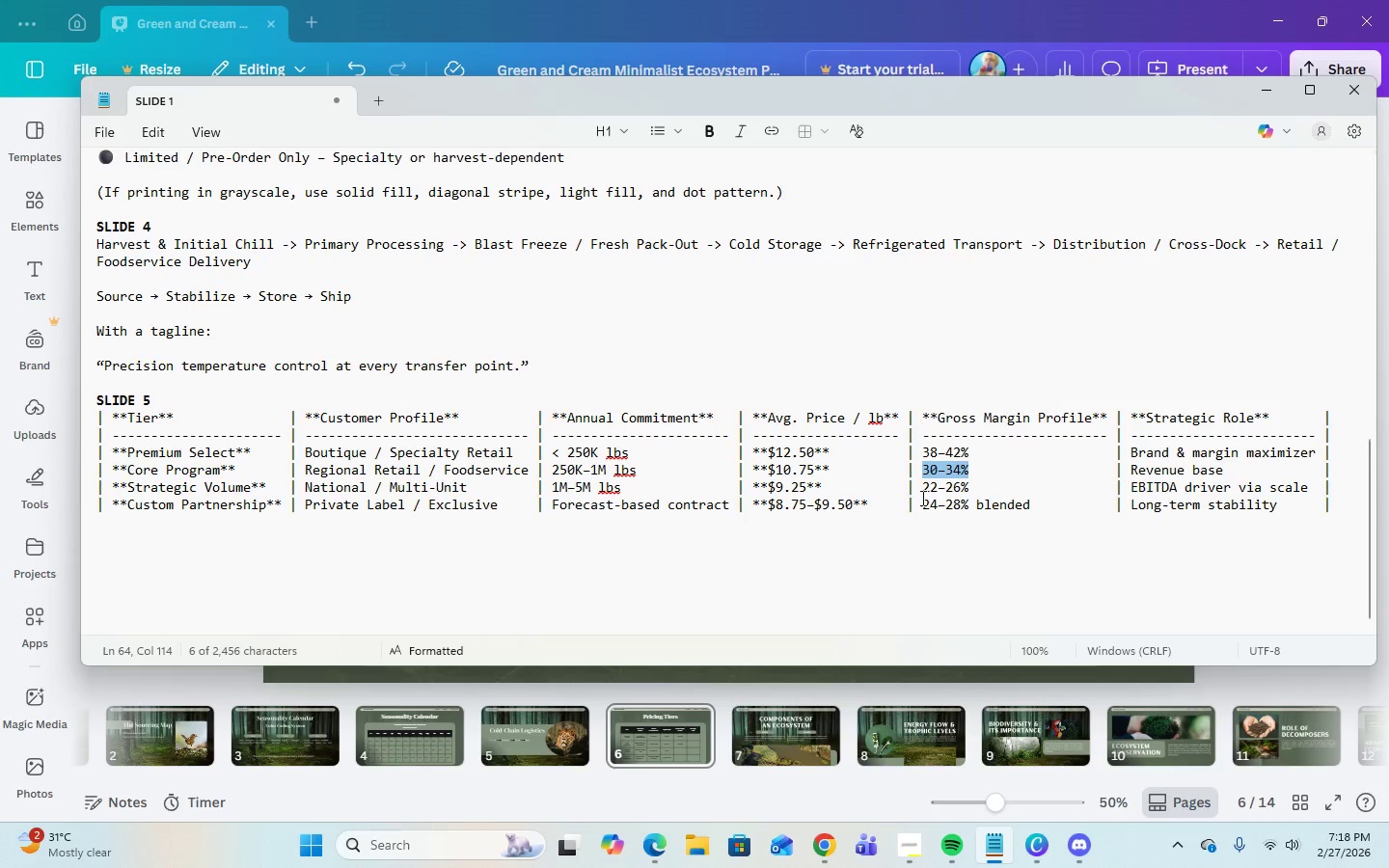 
left_click_drag(start_coordinate=[921, 488], to_coordinate=[971, 482])
 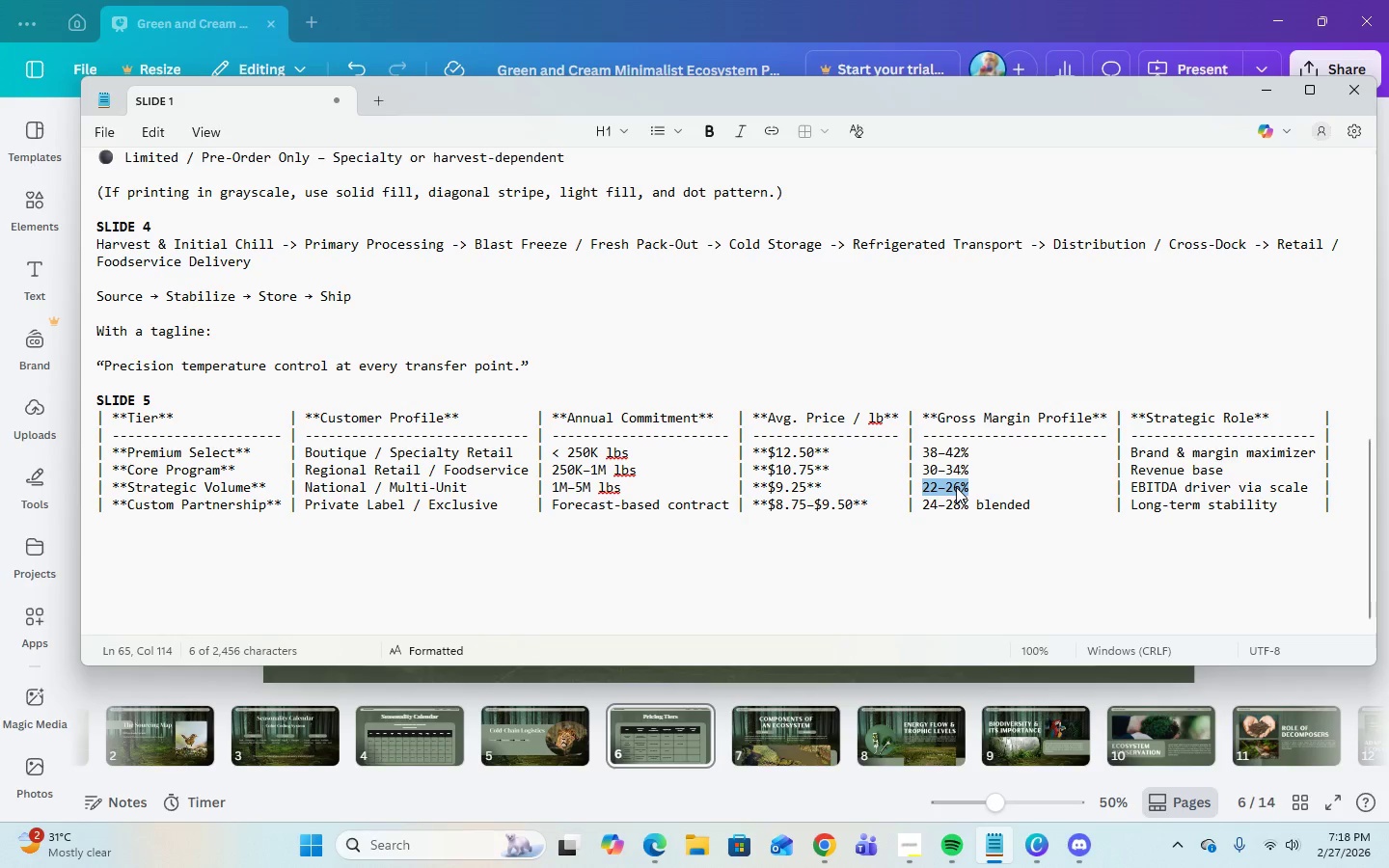 
right_click([956, 487])
 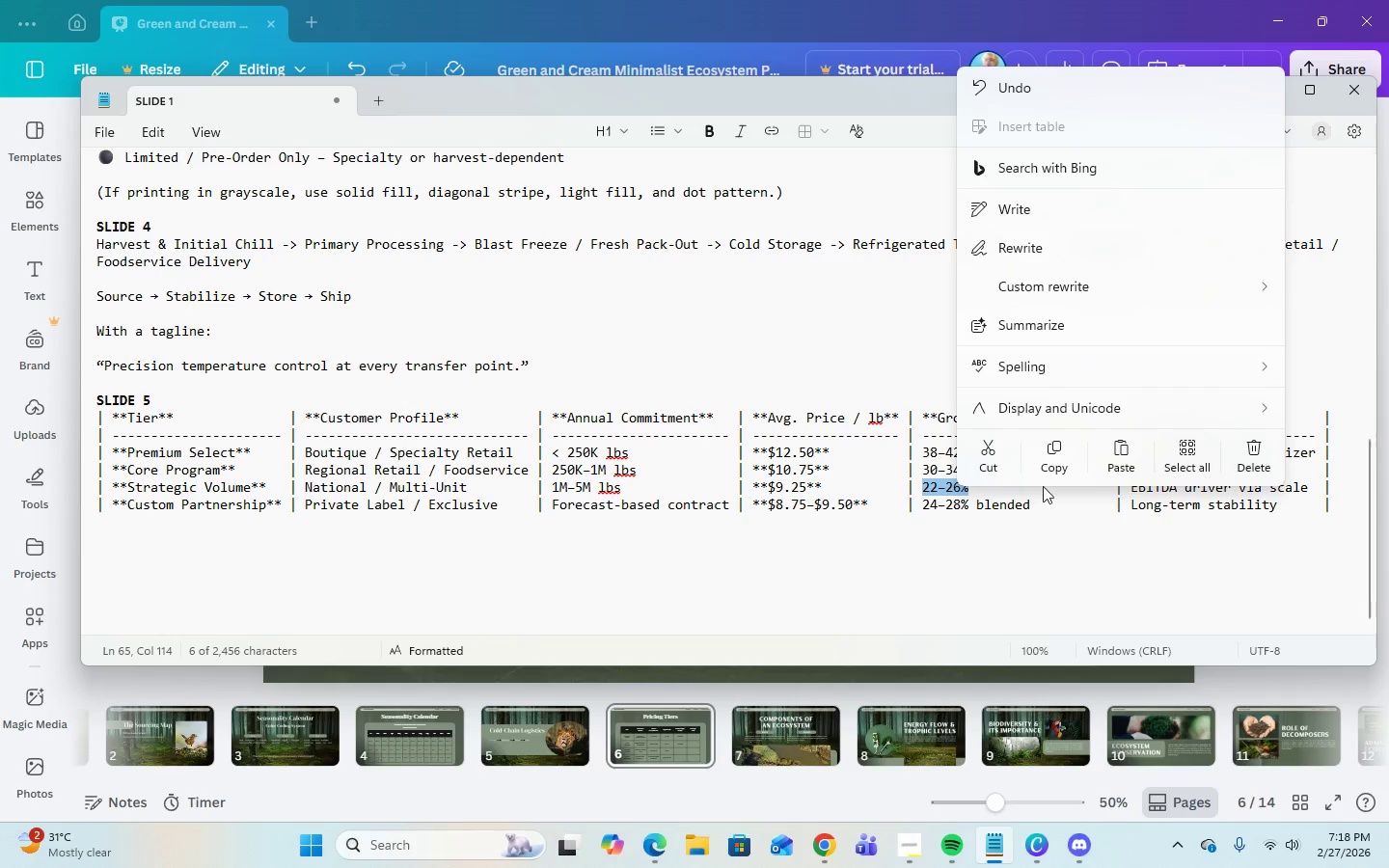 
left_click([1049, 469])
 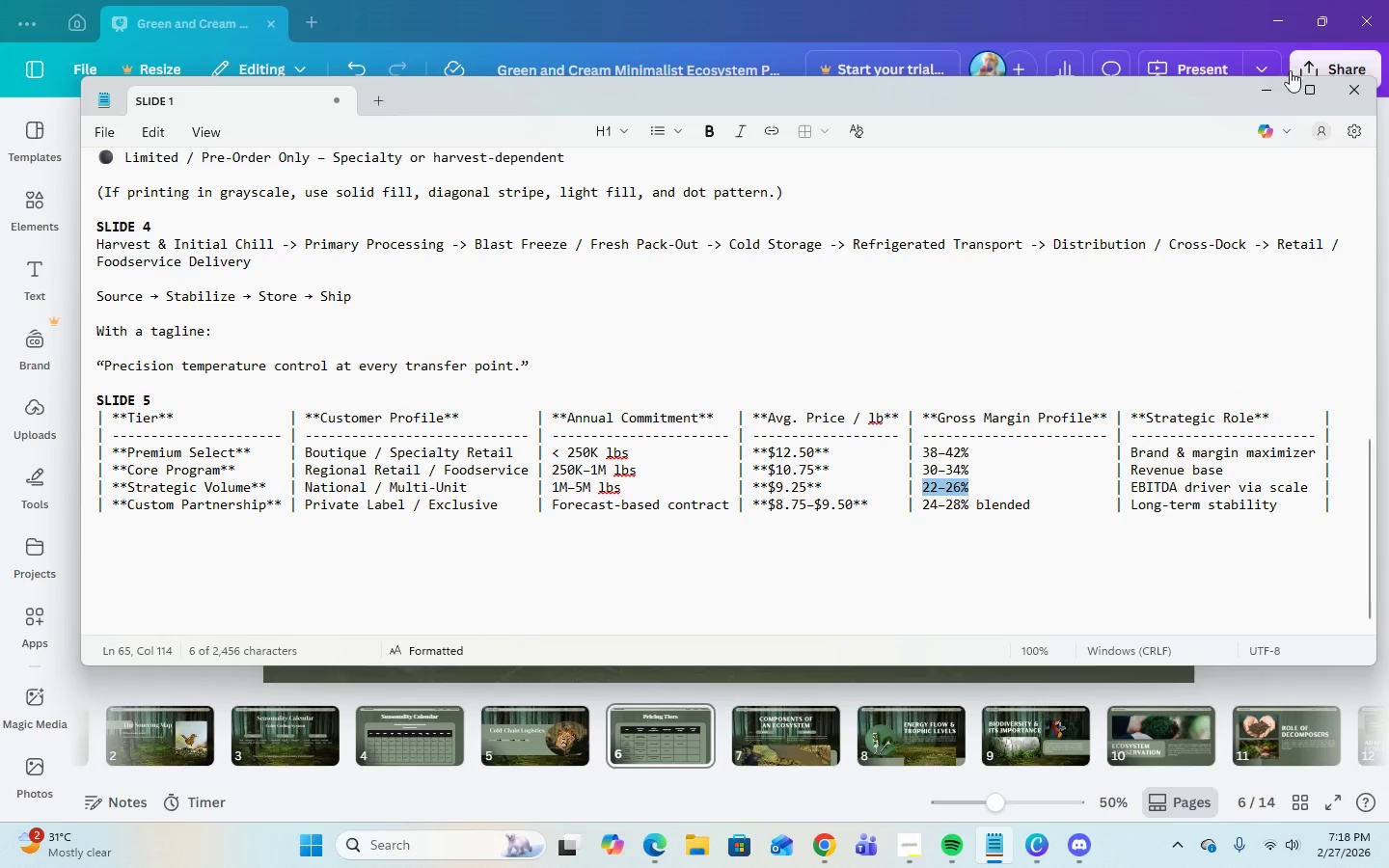 
left_click([1271, 87])
 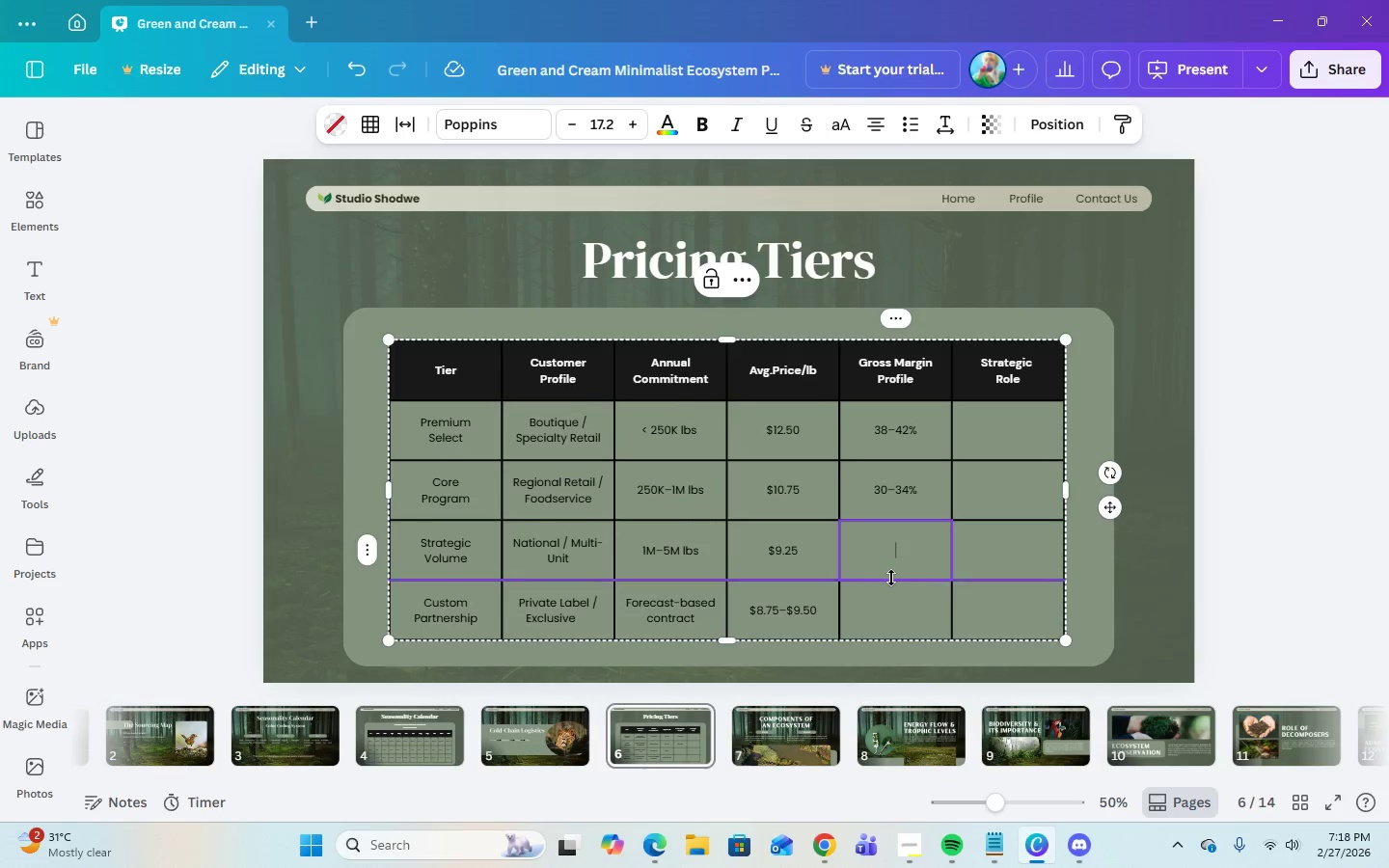 
right_click([892, 577])
 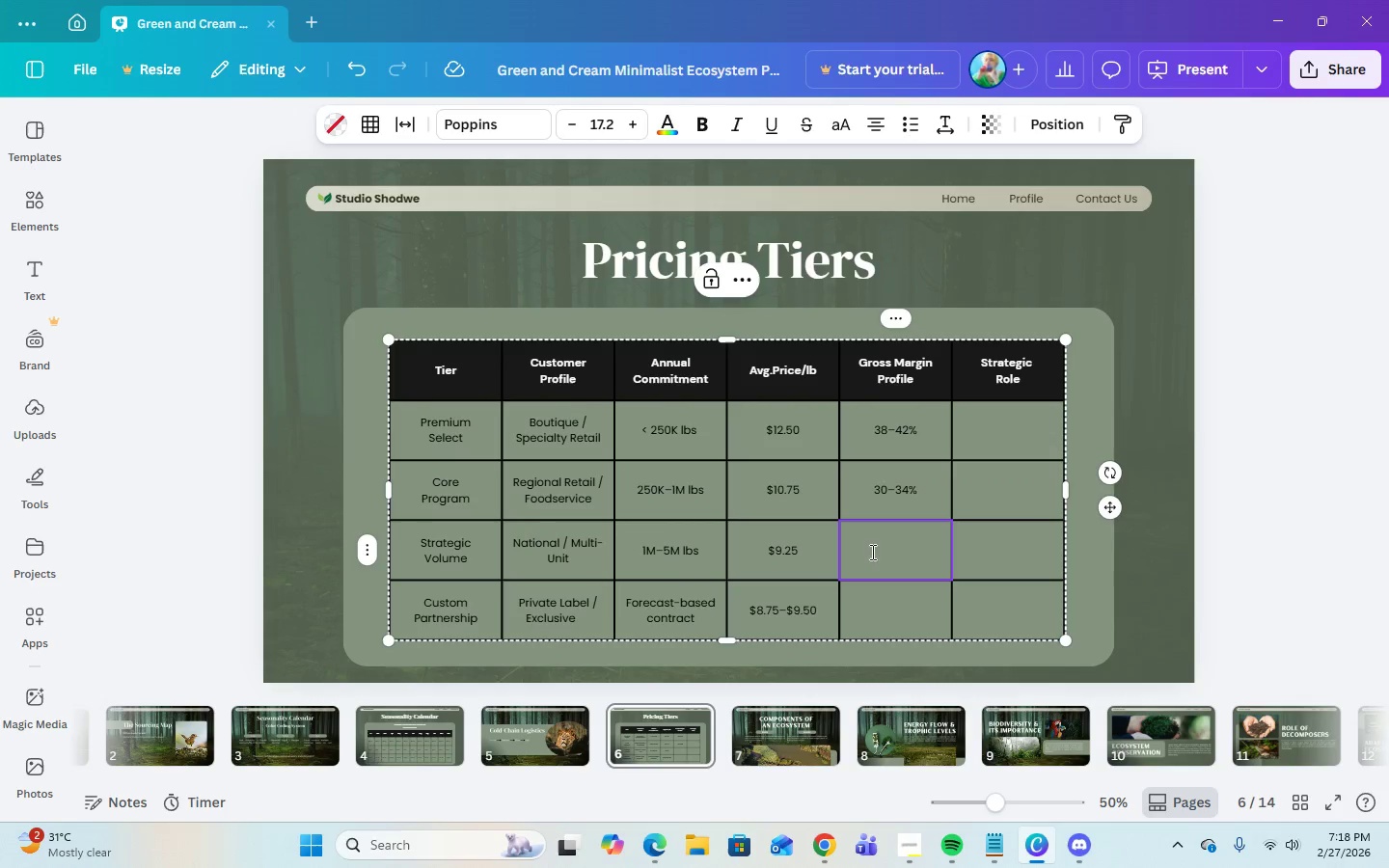 
double_click([889, 552])
 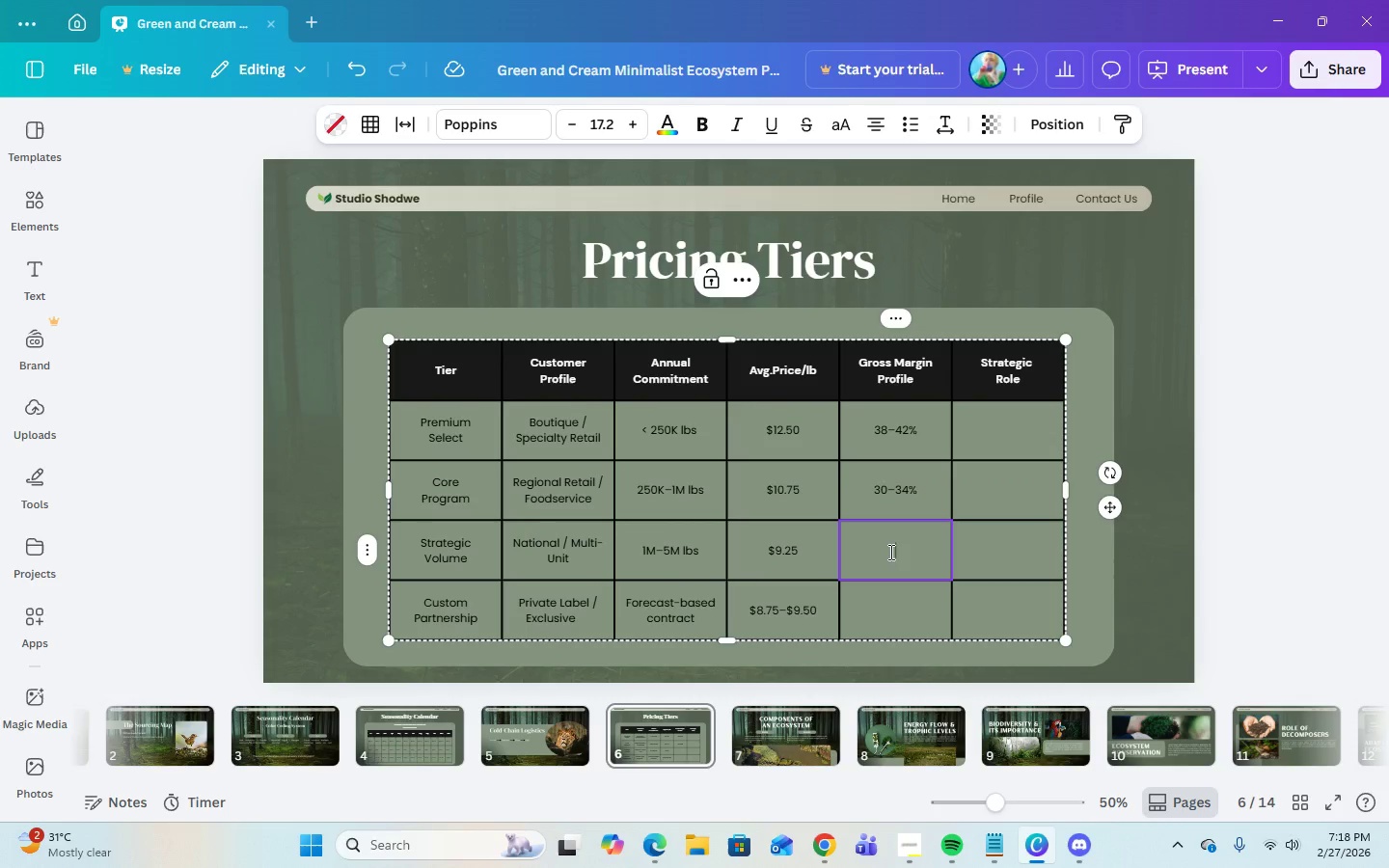 
right_click([889, 552])
 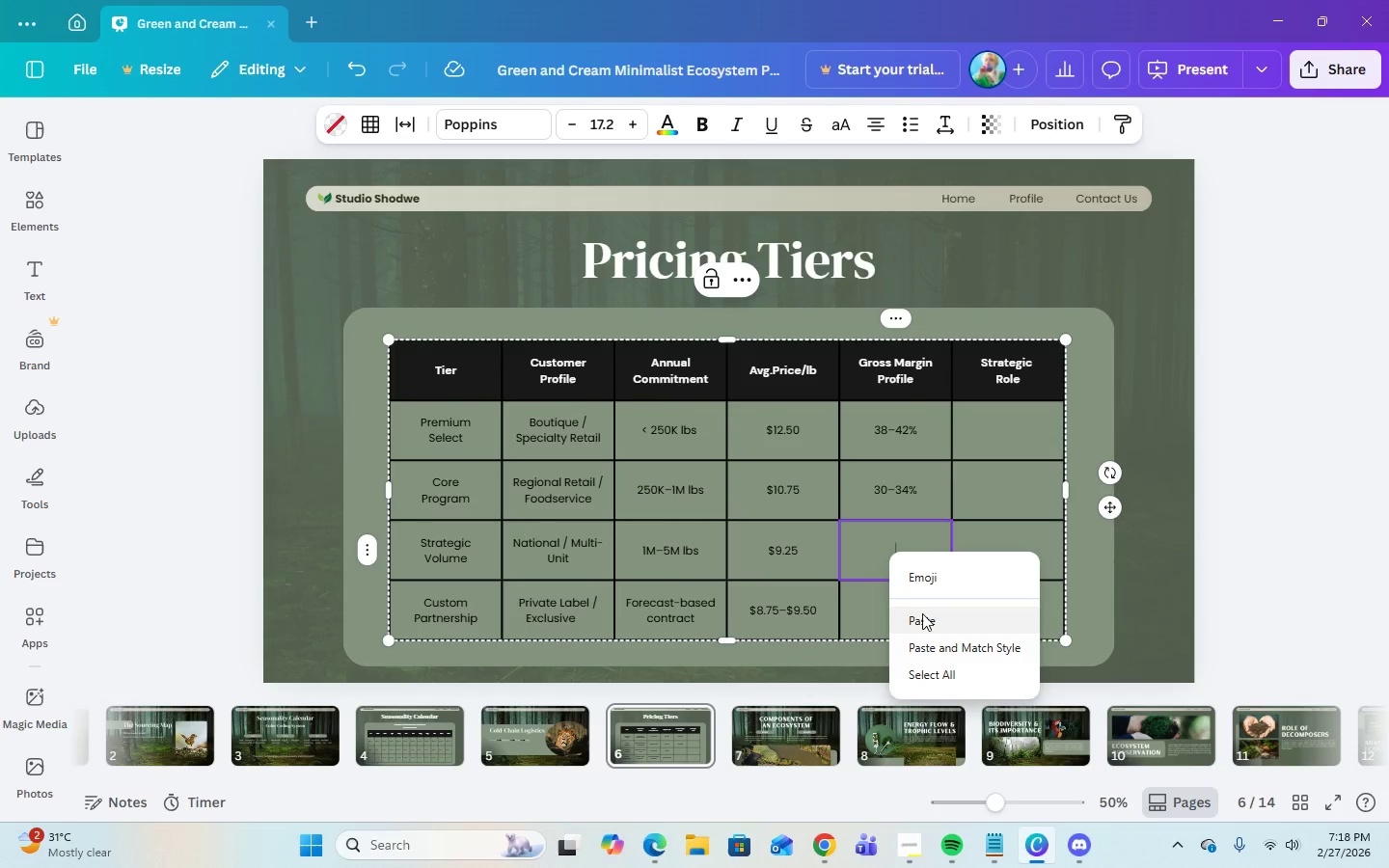 
left_click([922, 621])
 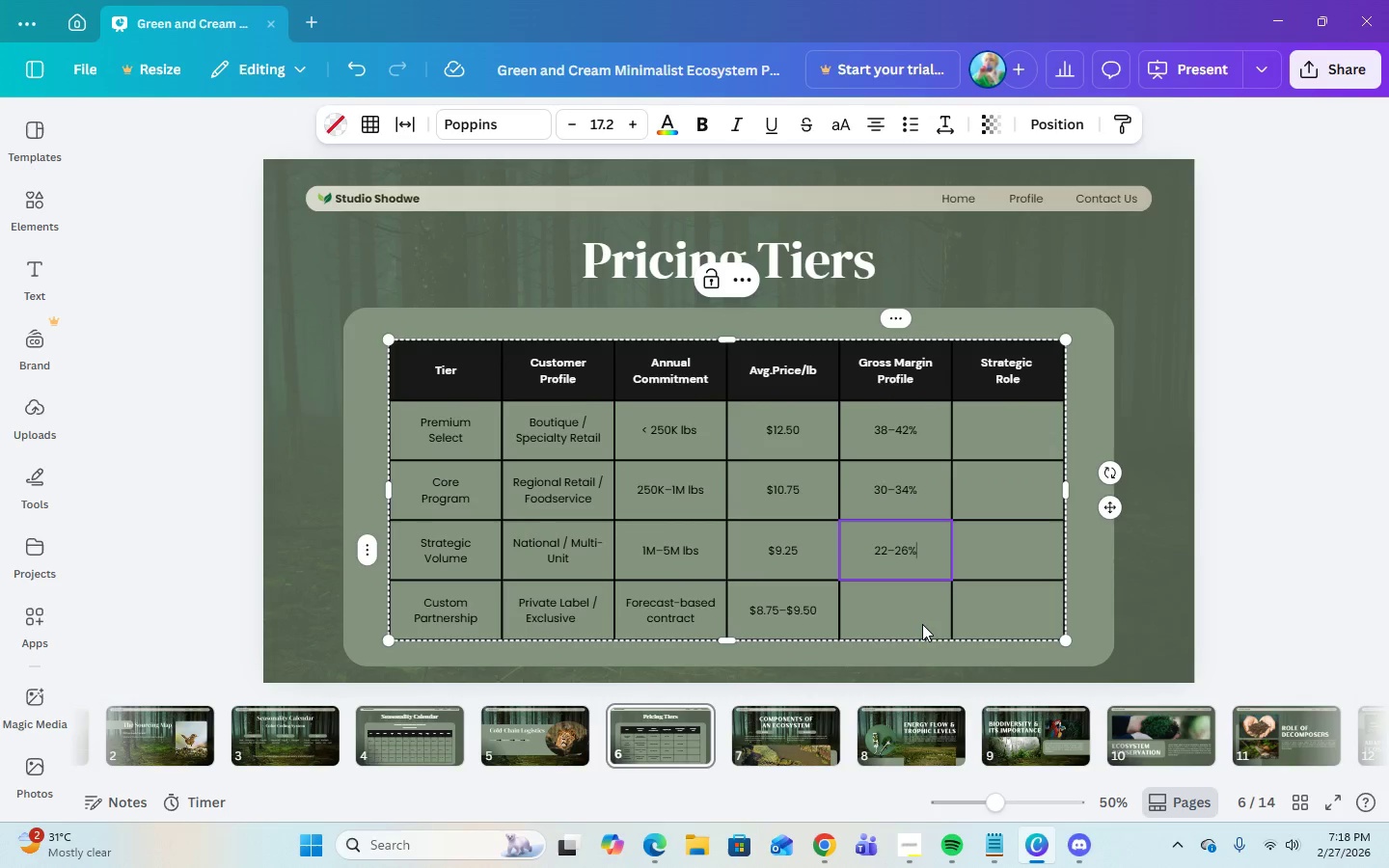 
left_click([922, 624])
 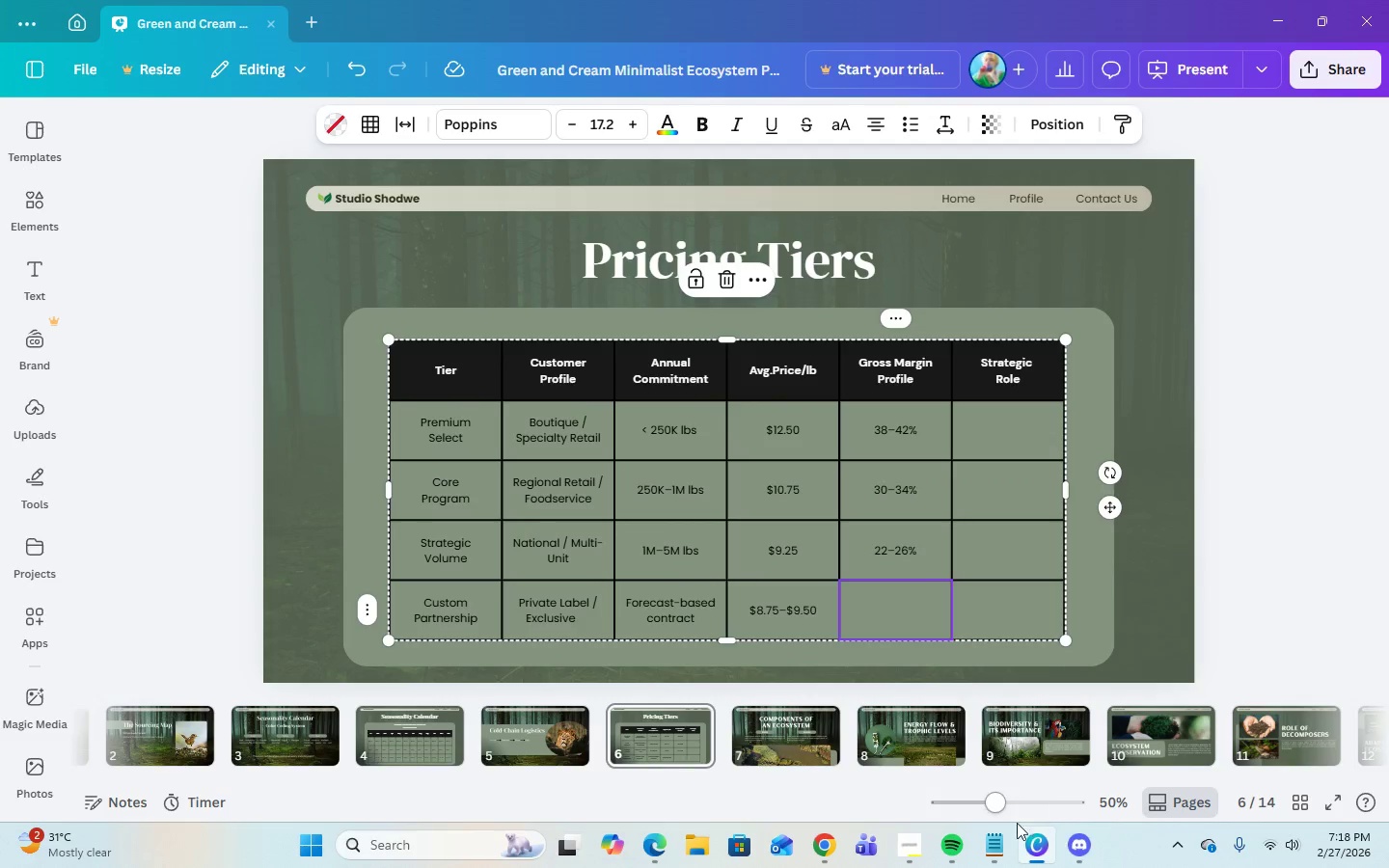 
left_click([1002, 854])
 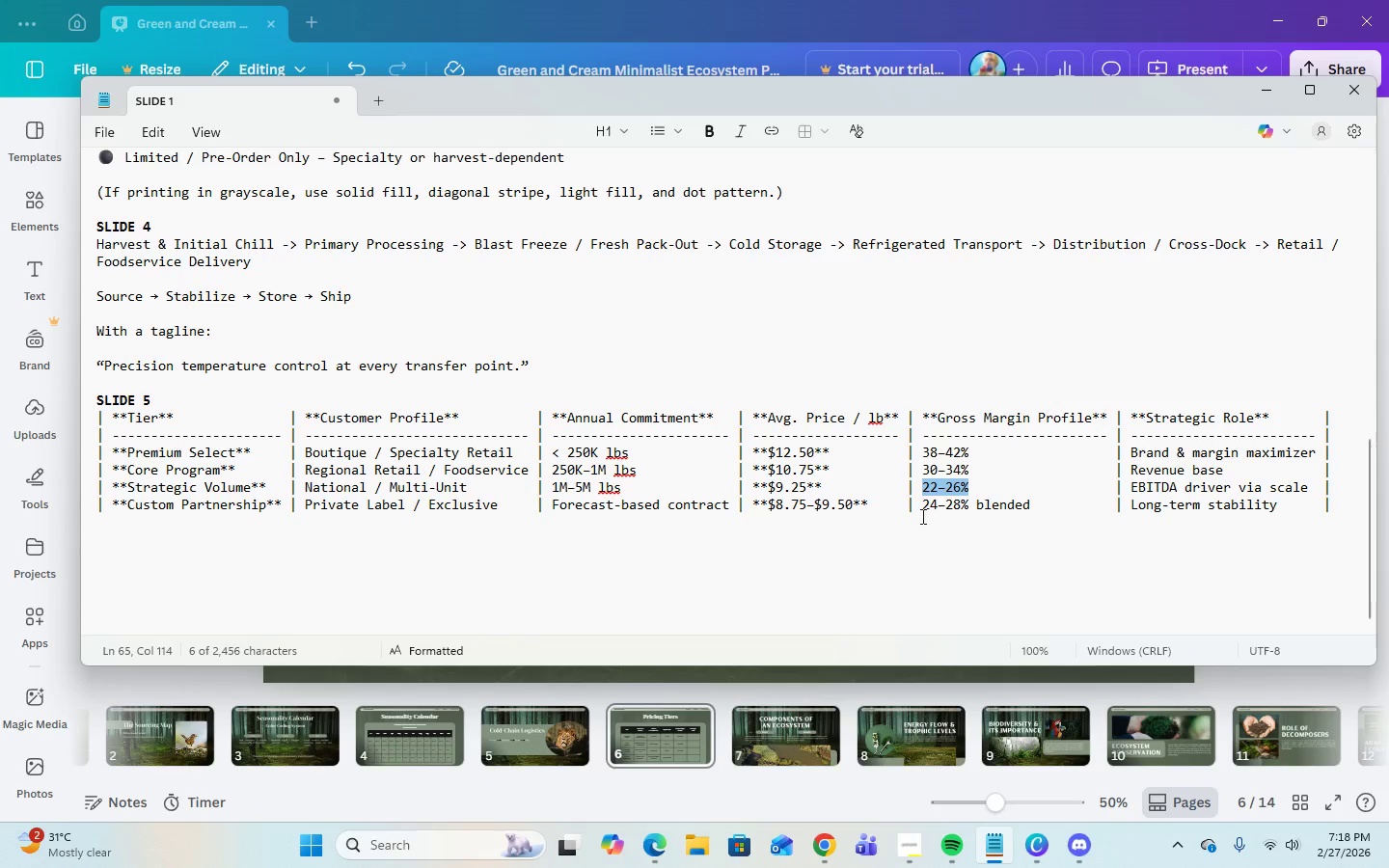 
left_click_drag(start_coordinate=[922, 509], to_coordinate=[1042, 512])
 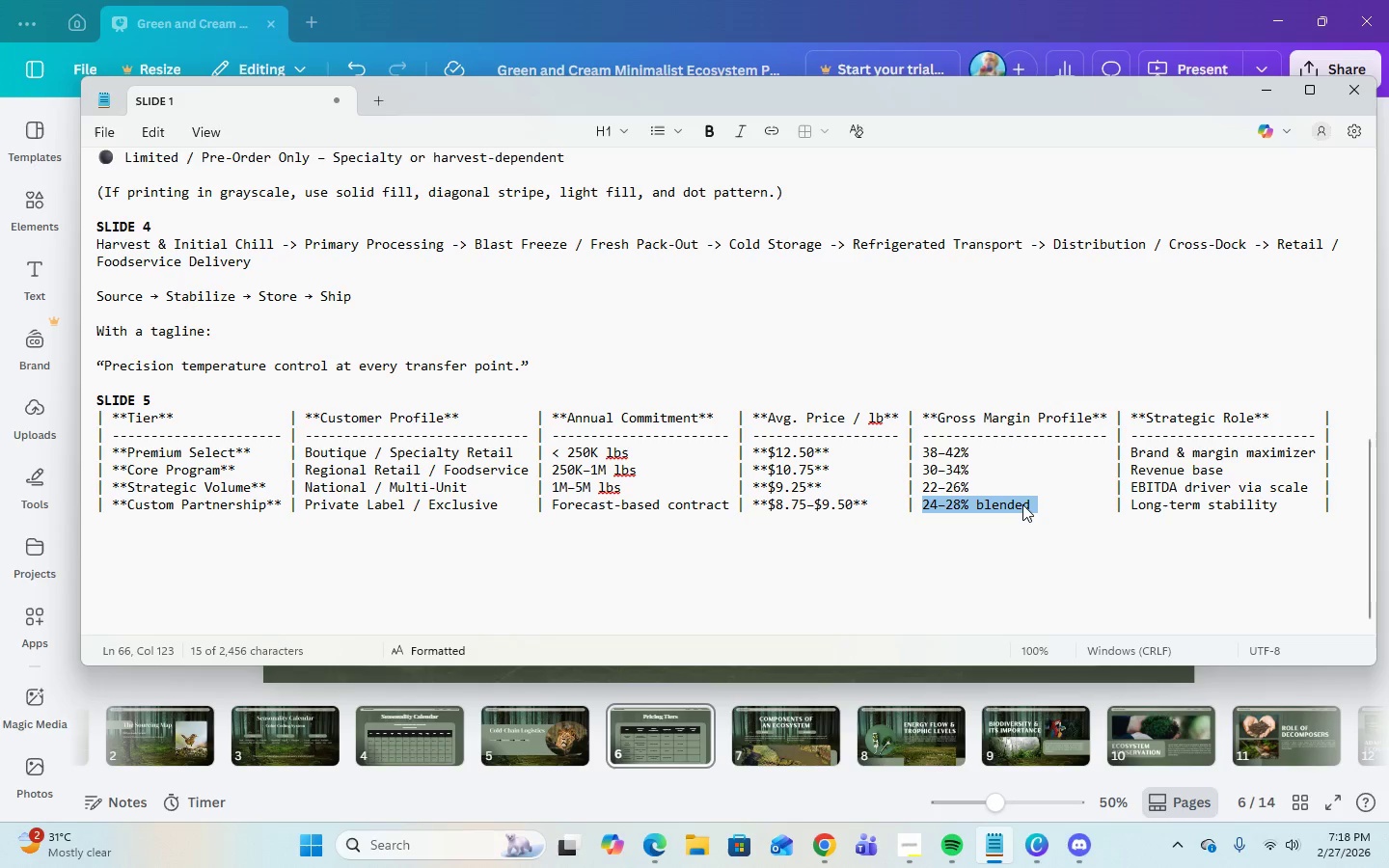 
right_click([1022, 504])
 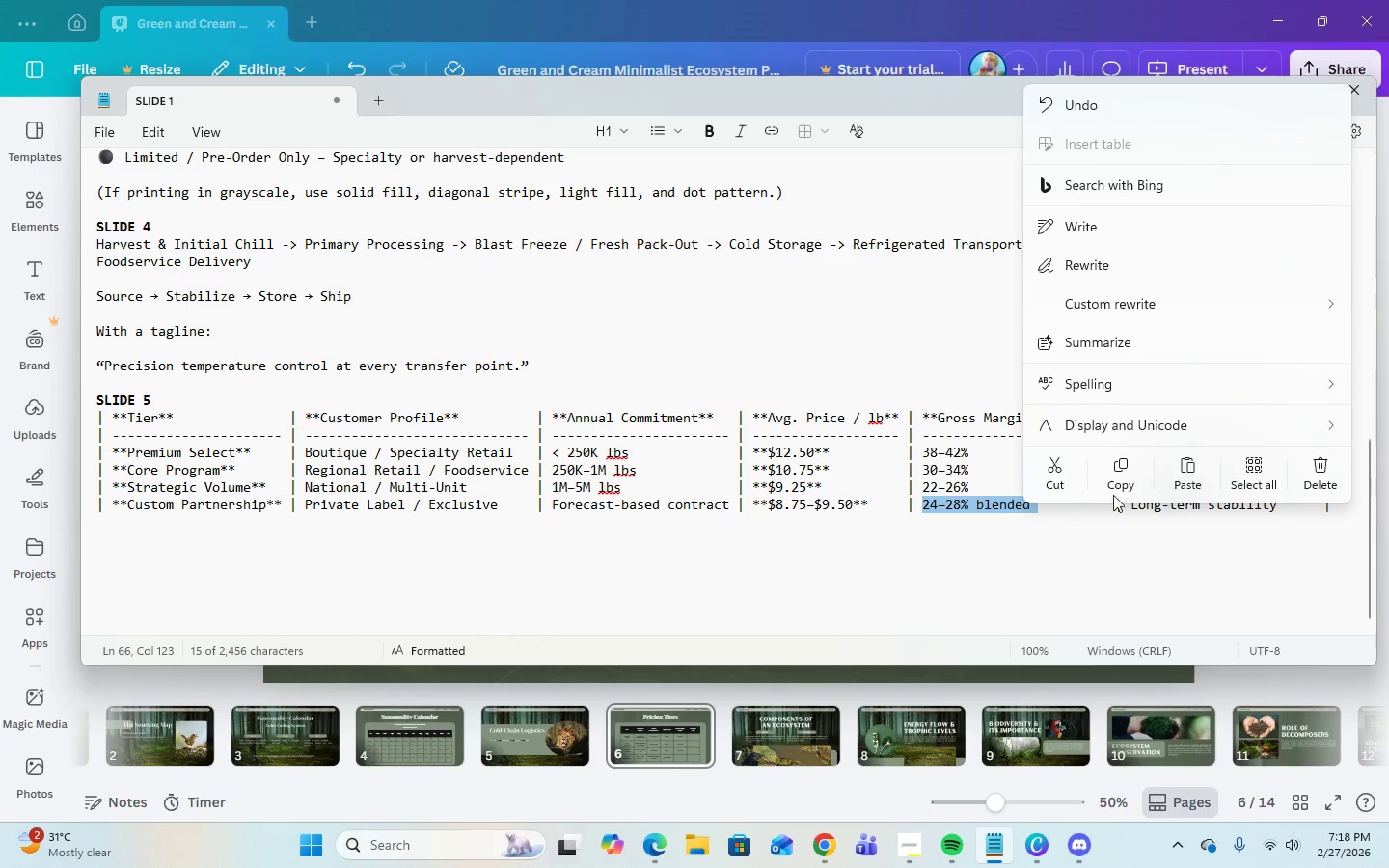 
left_click([1117, 473])
 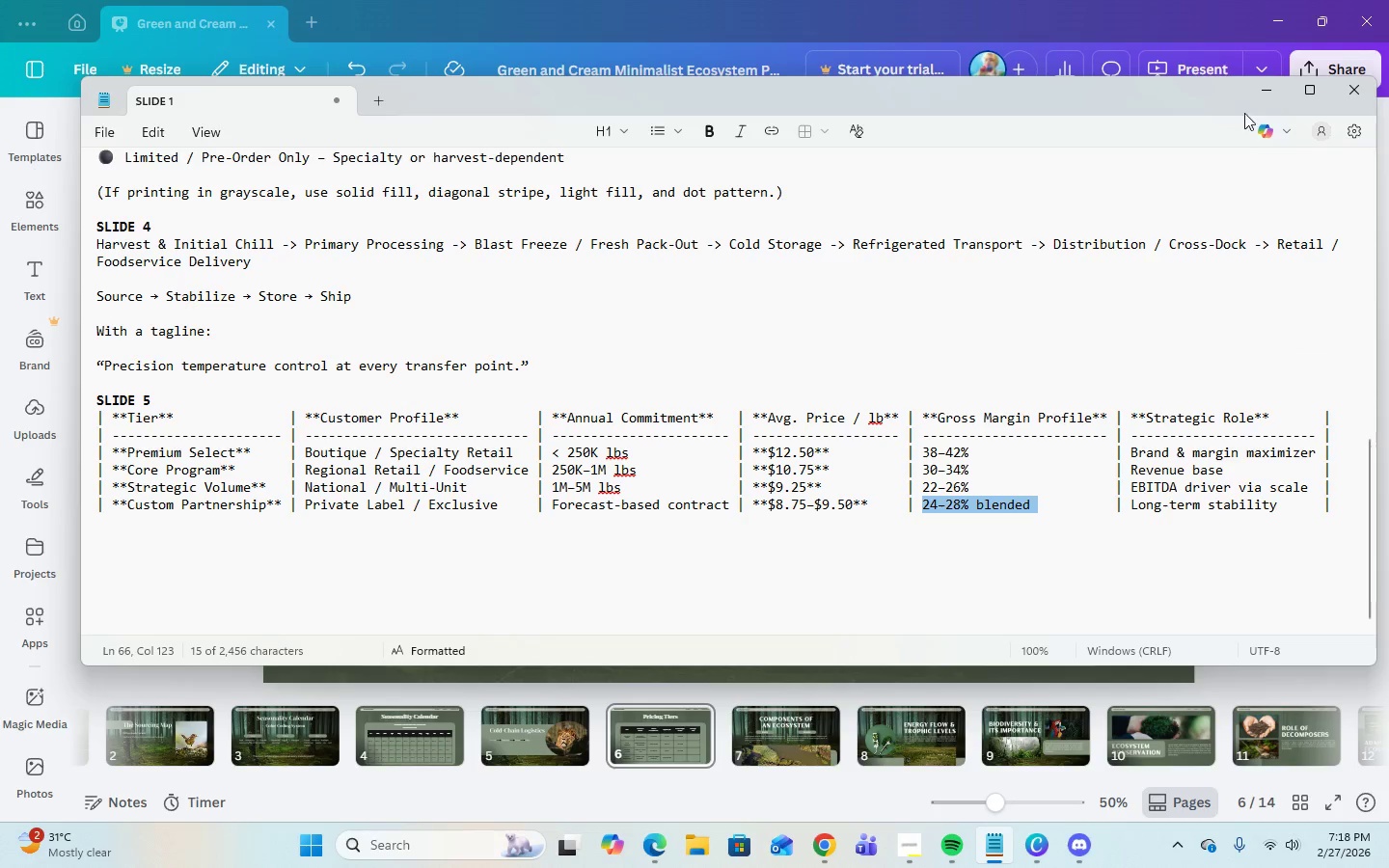 
left_click([1260, 92])
 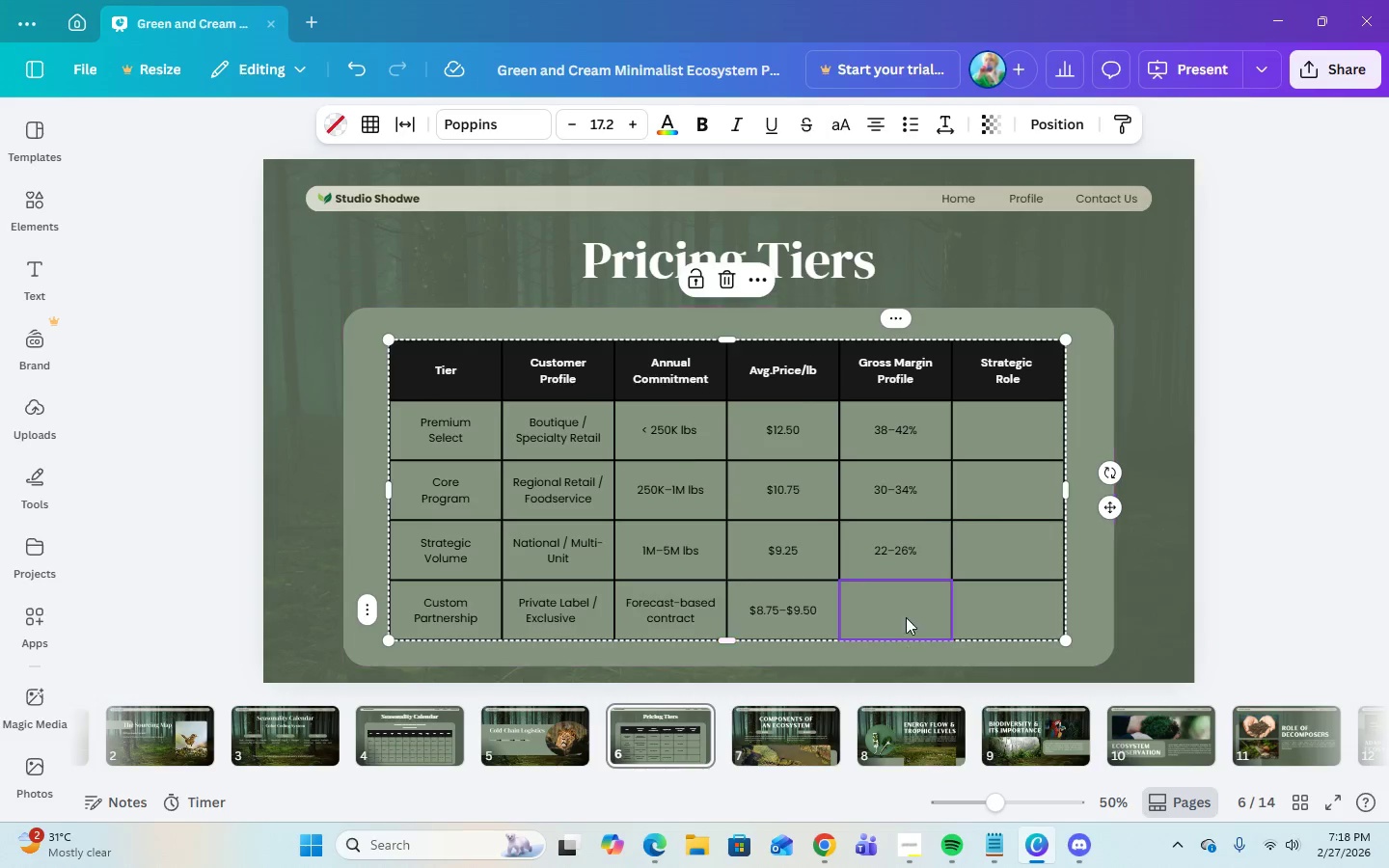 
right_click([906, 604])
 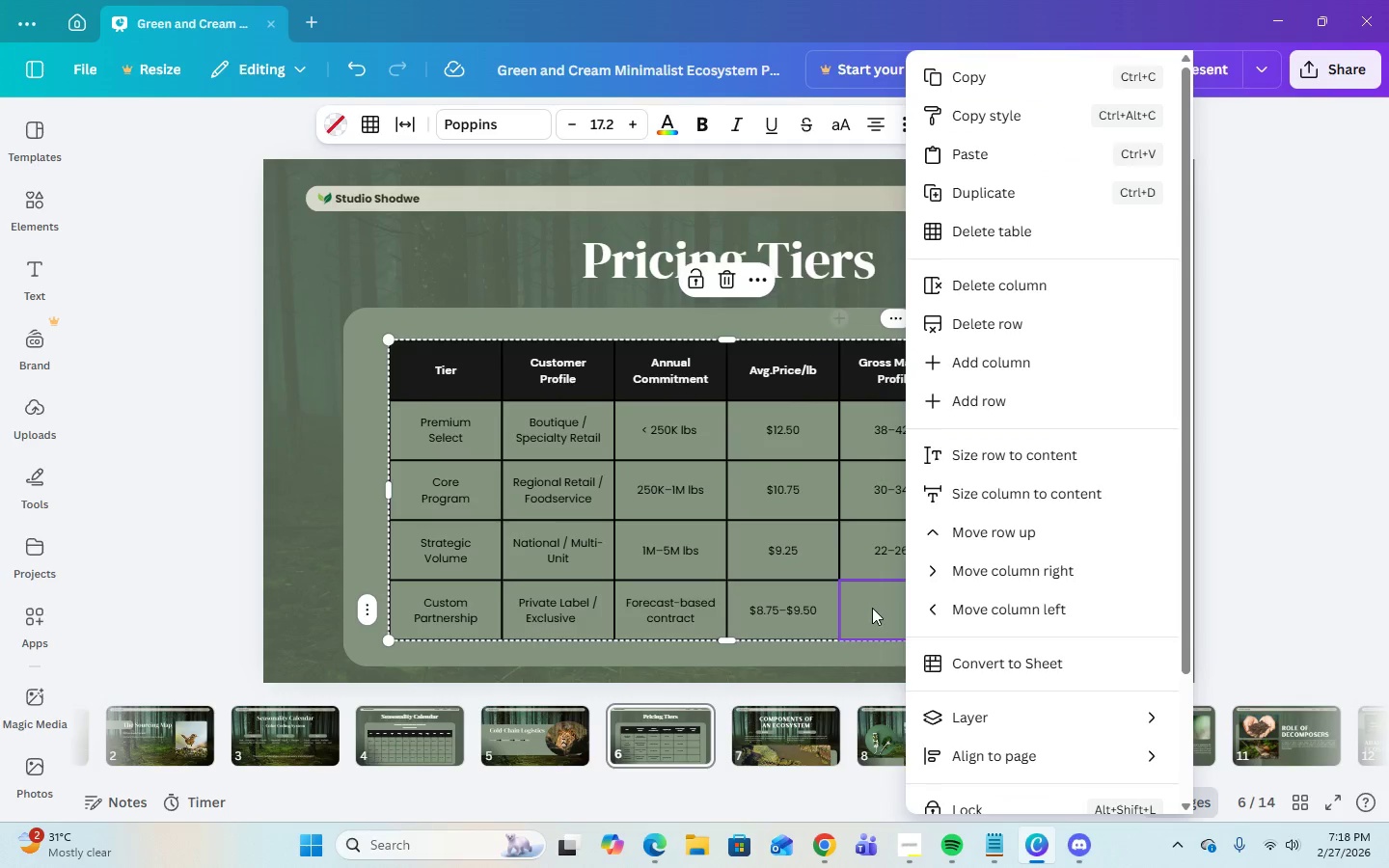 
double_click([872, 608])
 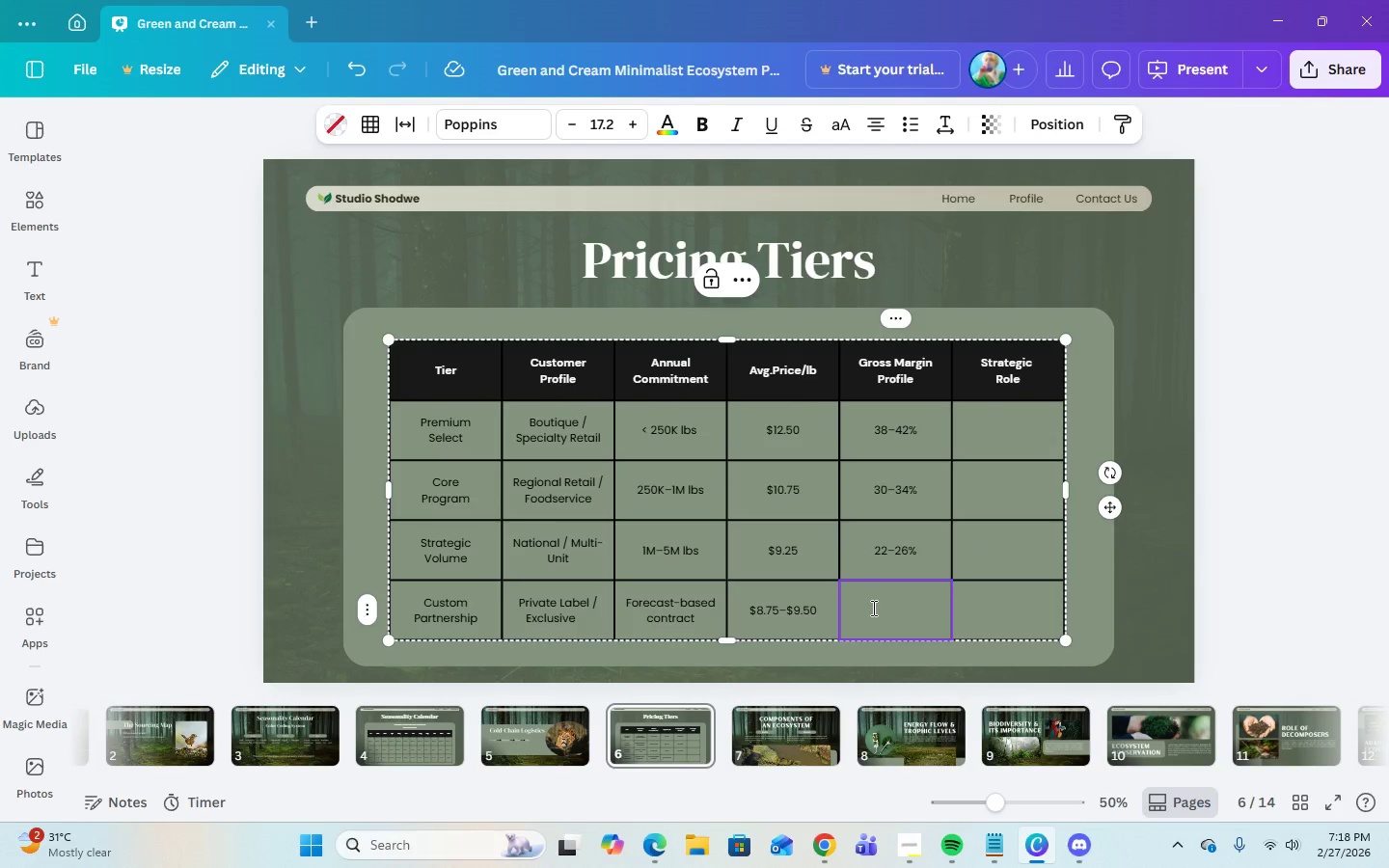 
triple_click([872, 608])
 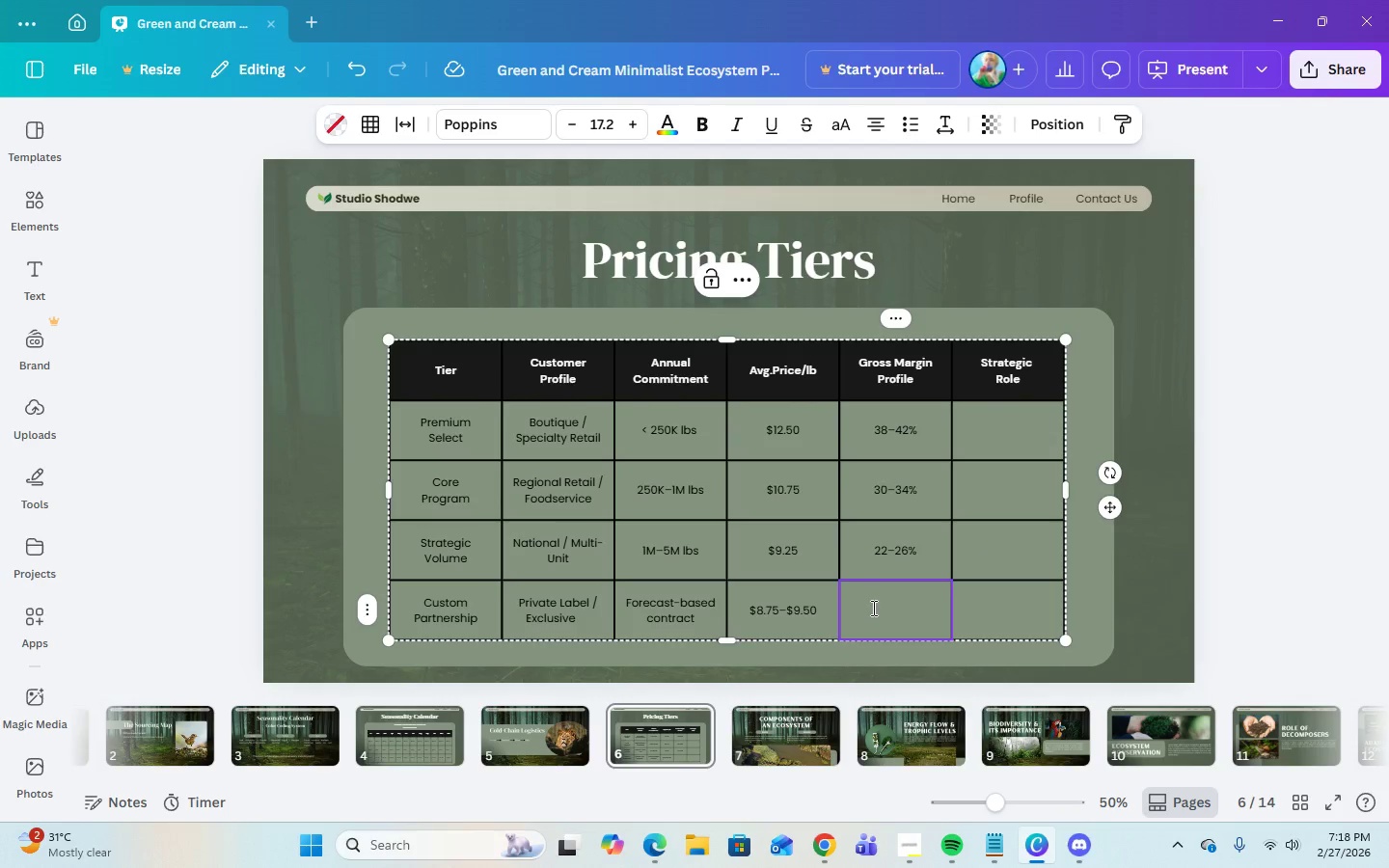 
right_click([872, 608])
 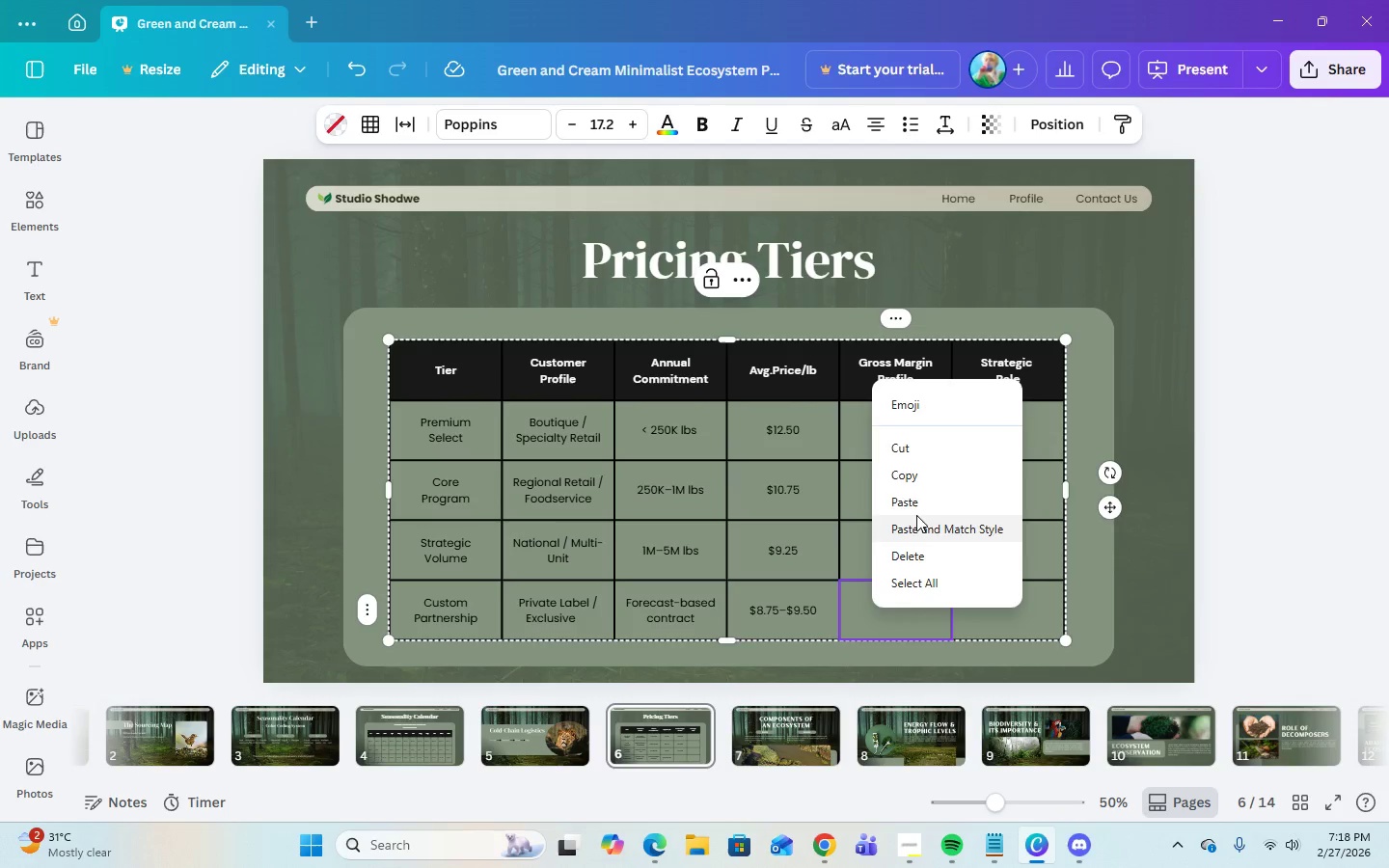 
left_click([915, 501])
 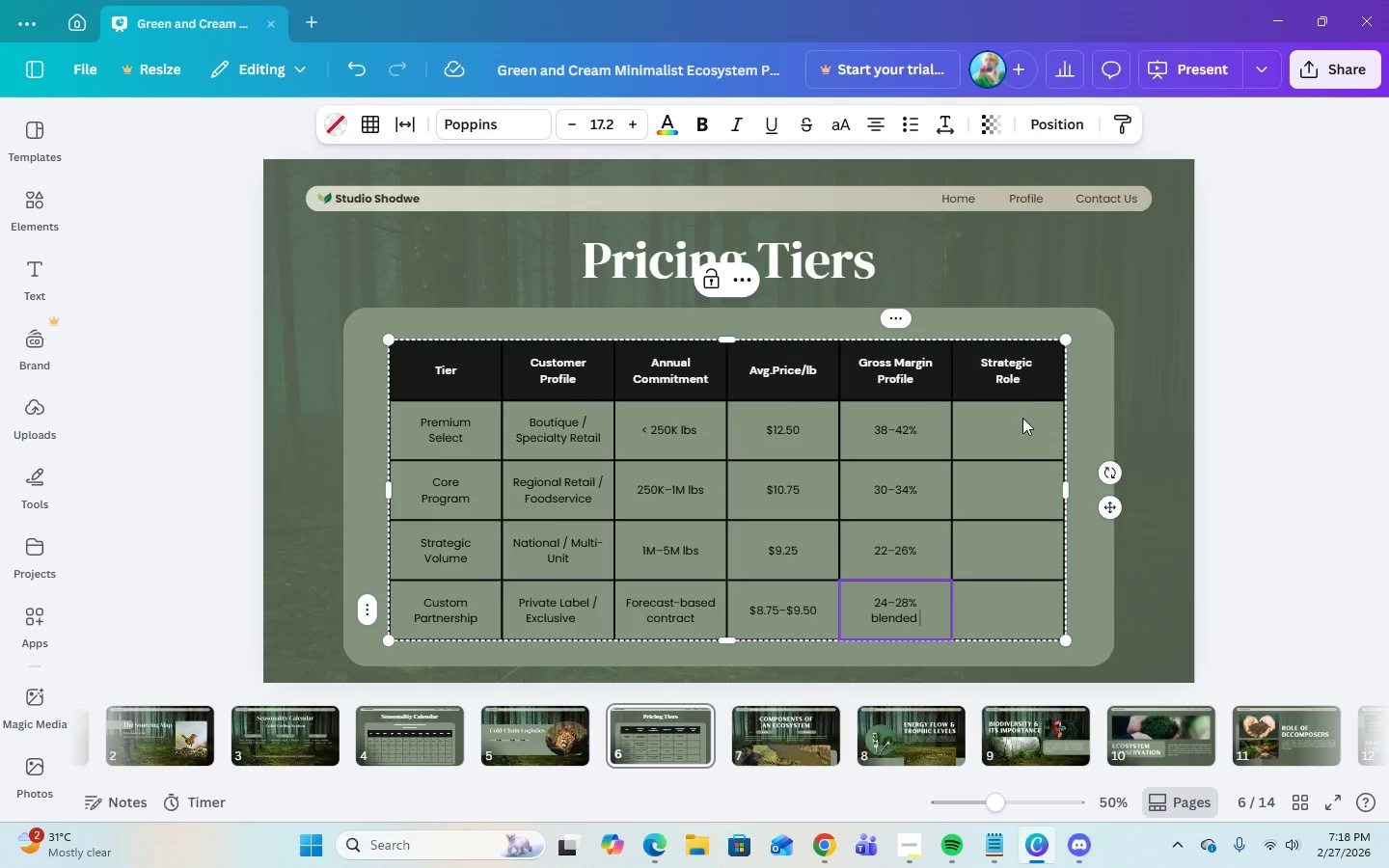 
left_click([1023, 417])
 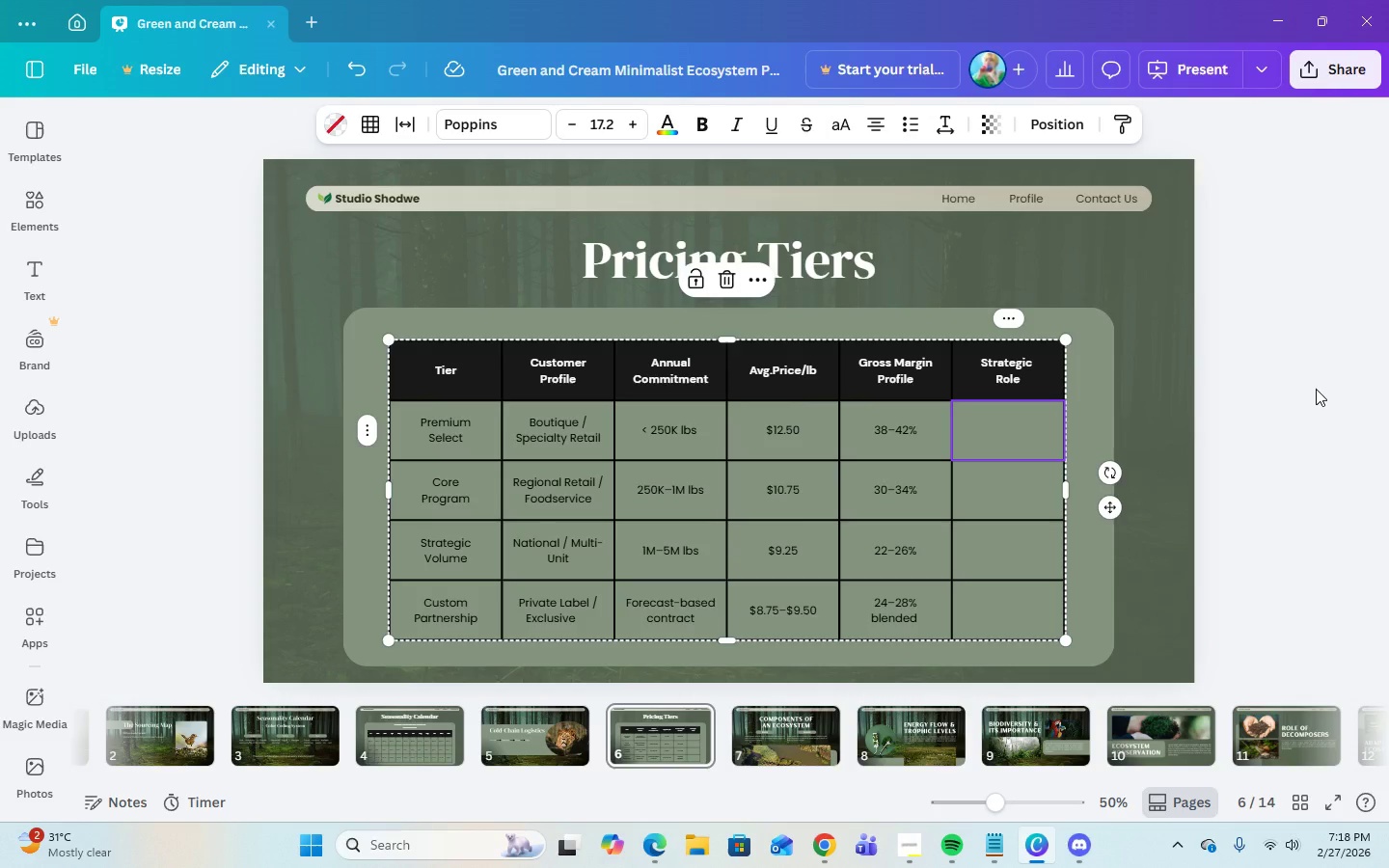 
wait(12.39)
 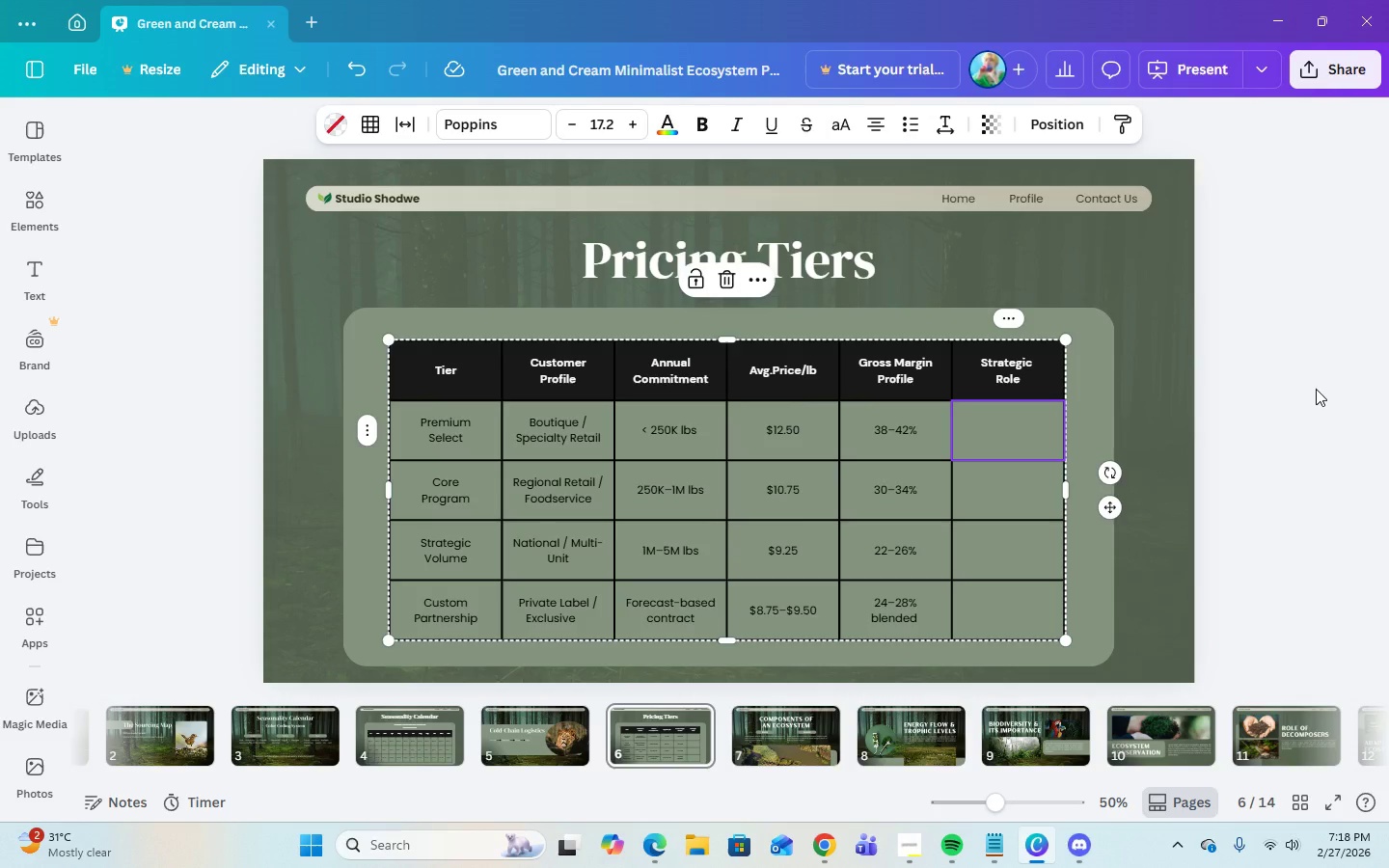 
left_click([997, 844])
 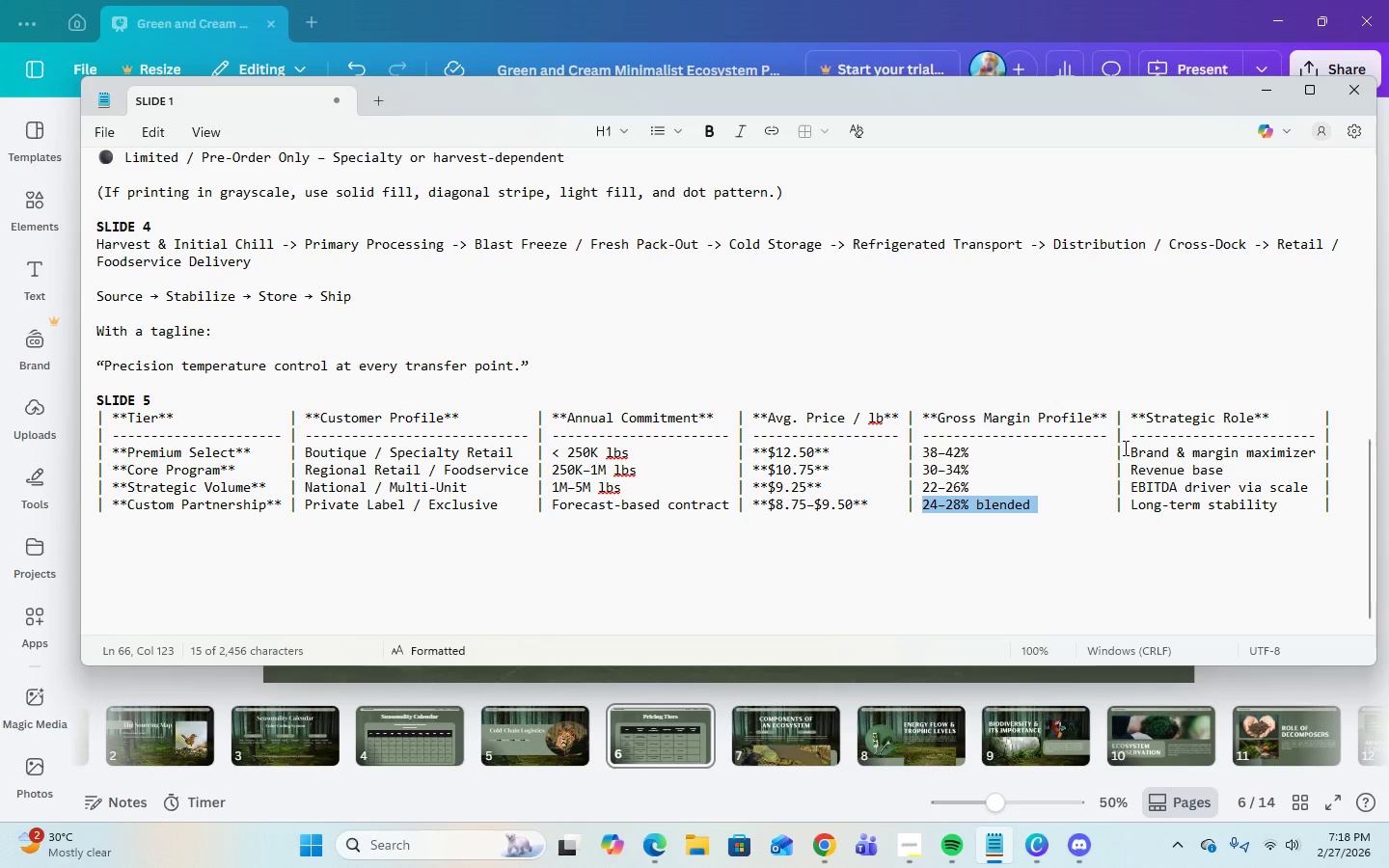 
left_click_drag(start_coordinate=[1128, 450], to_coordinate=[1327, 456])
 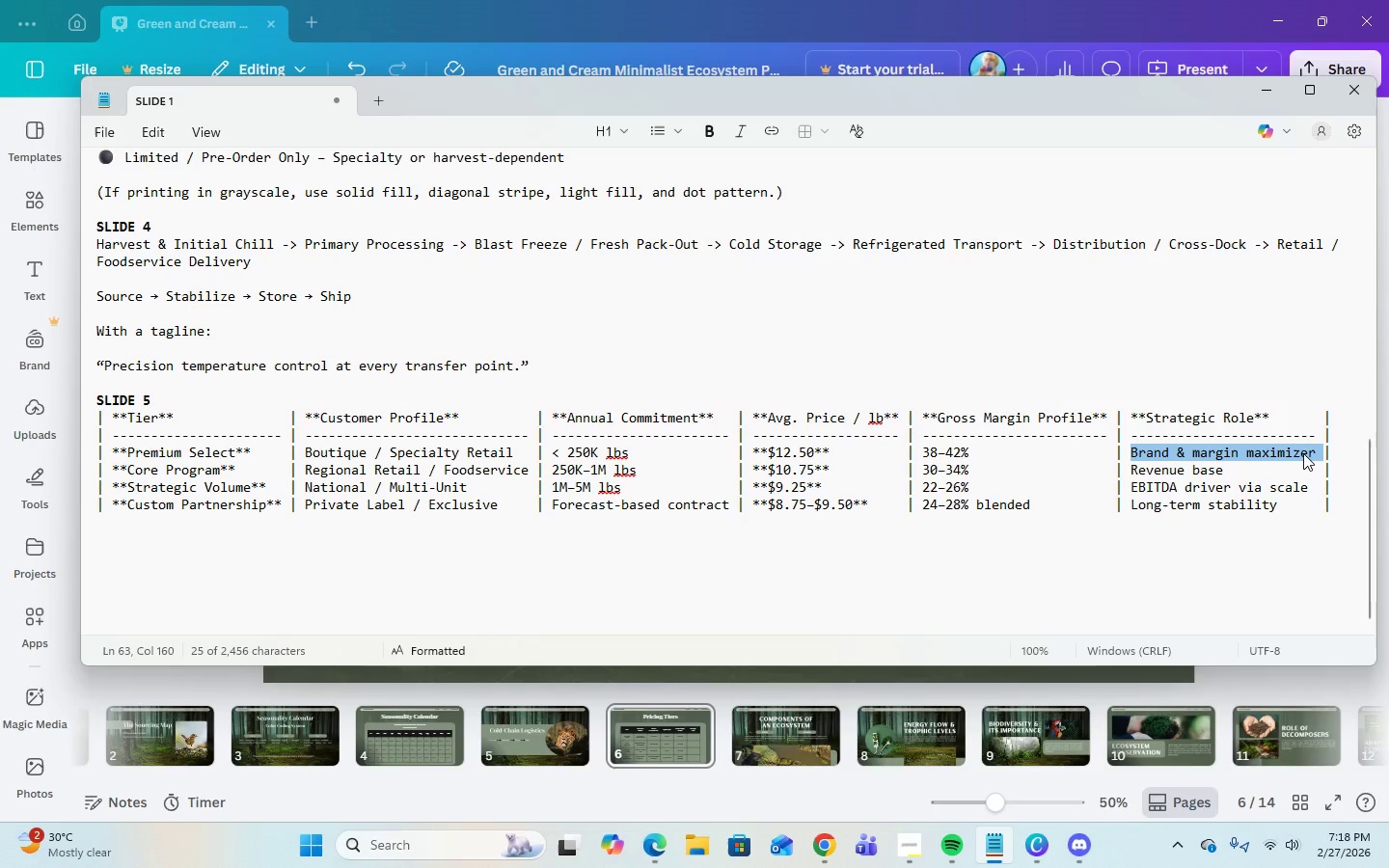 
right_click([1303, 453])
 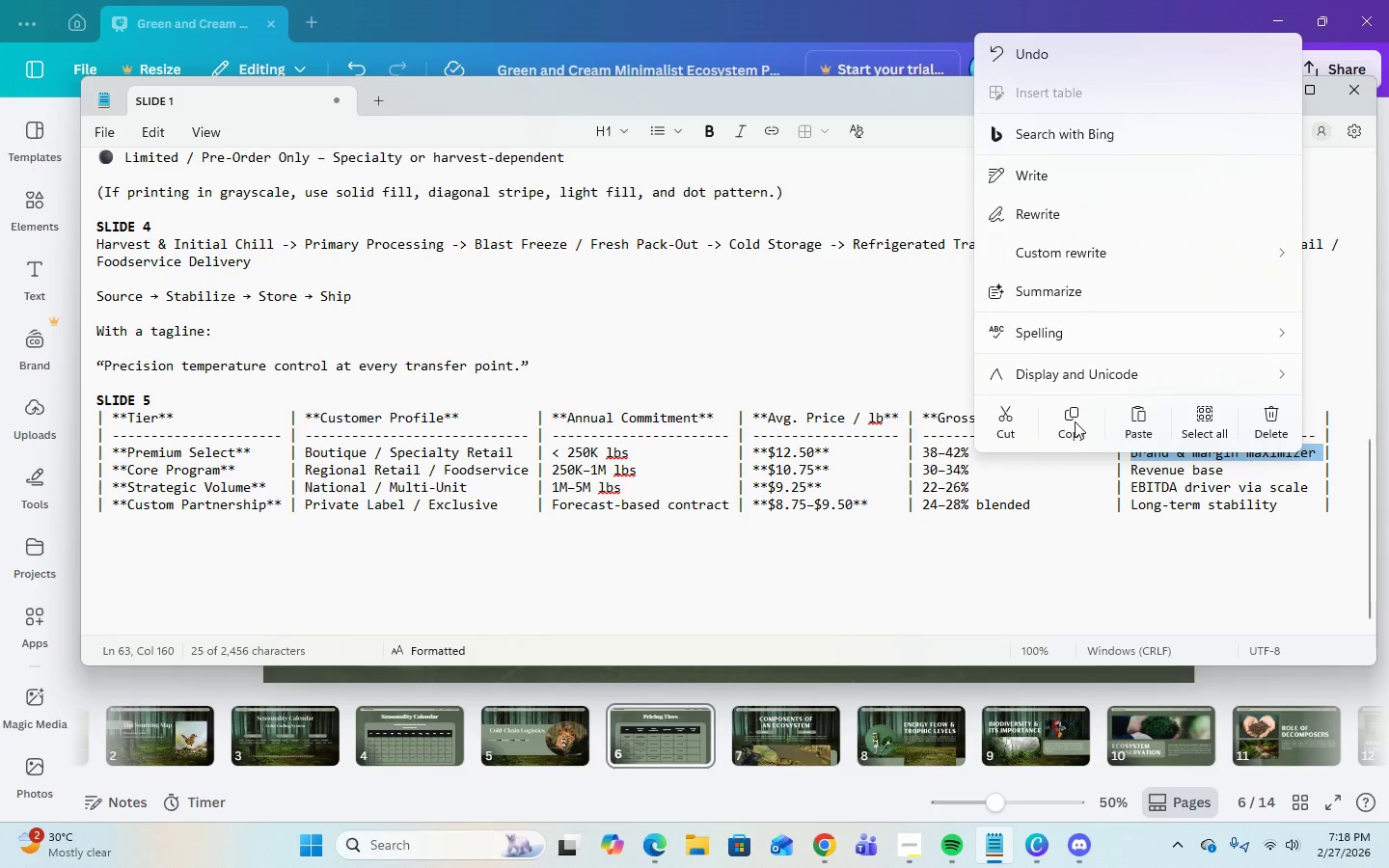 
left_click([1074, 420])
 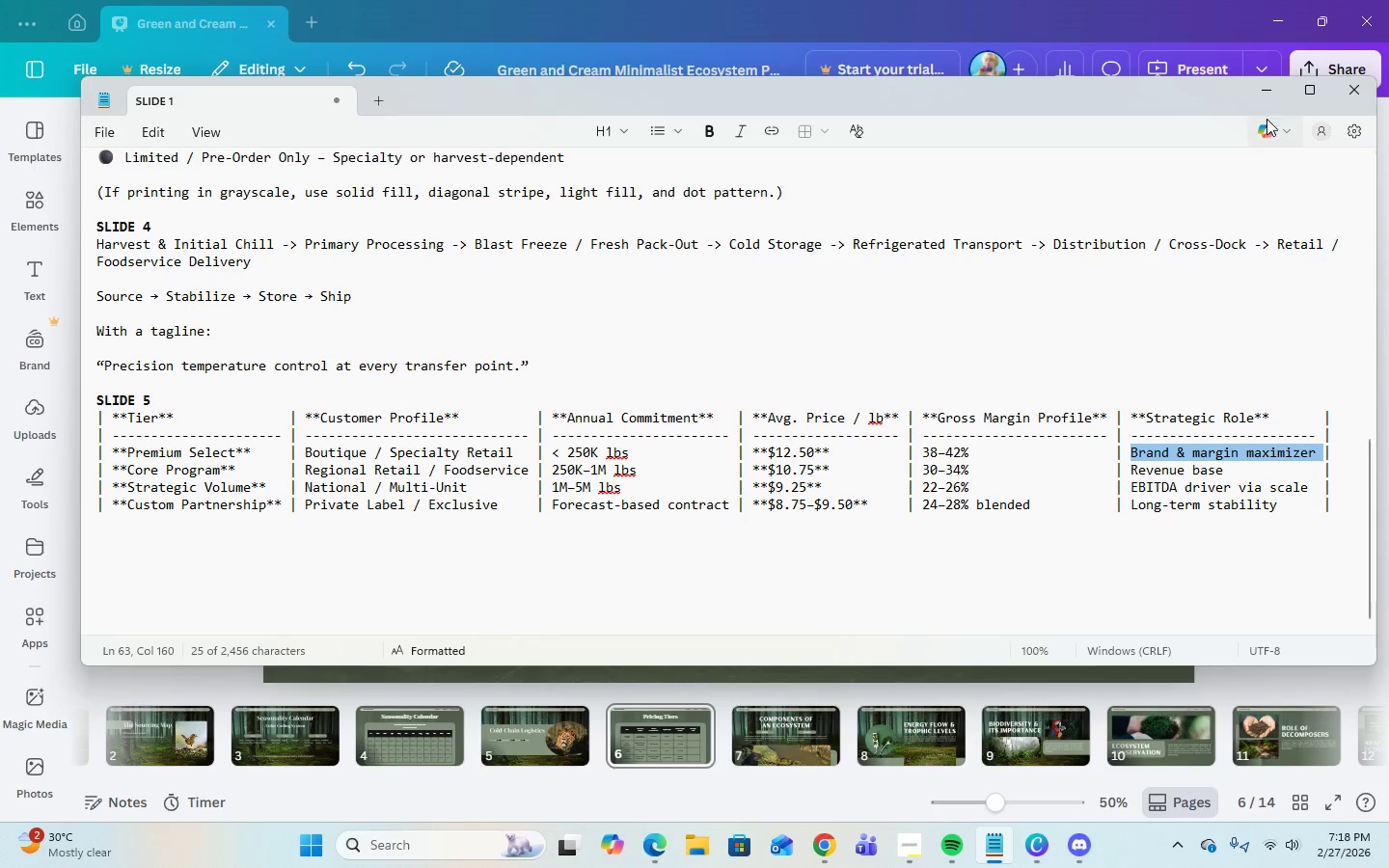 
left_click([1267, 91])
 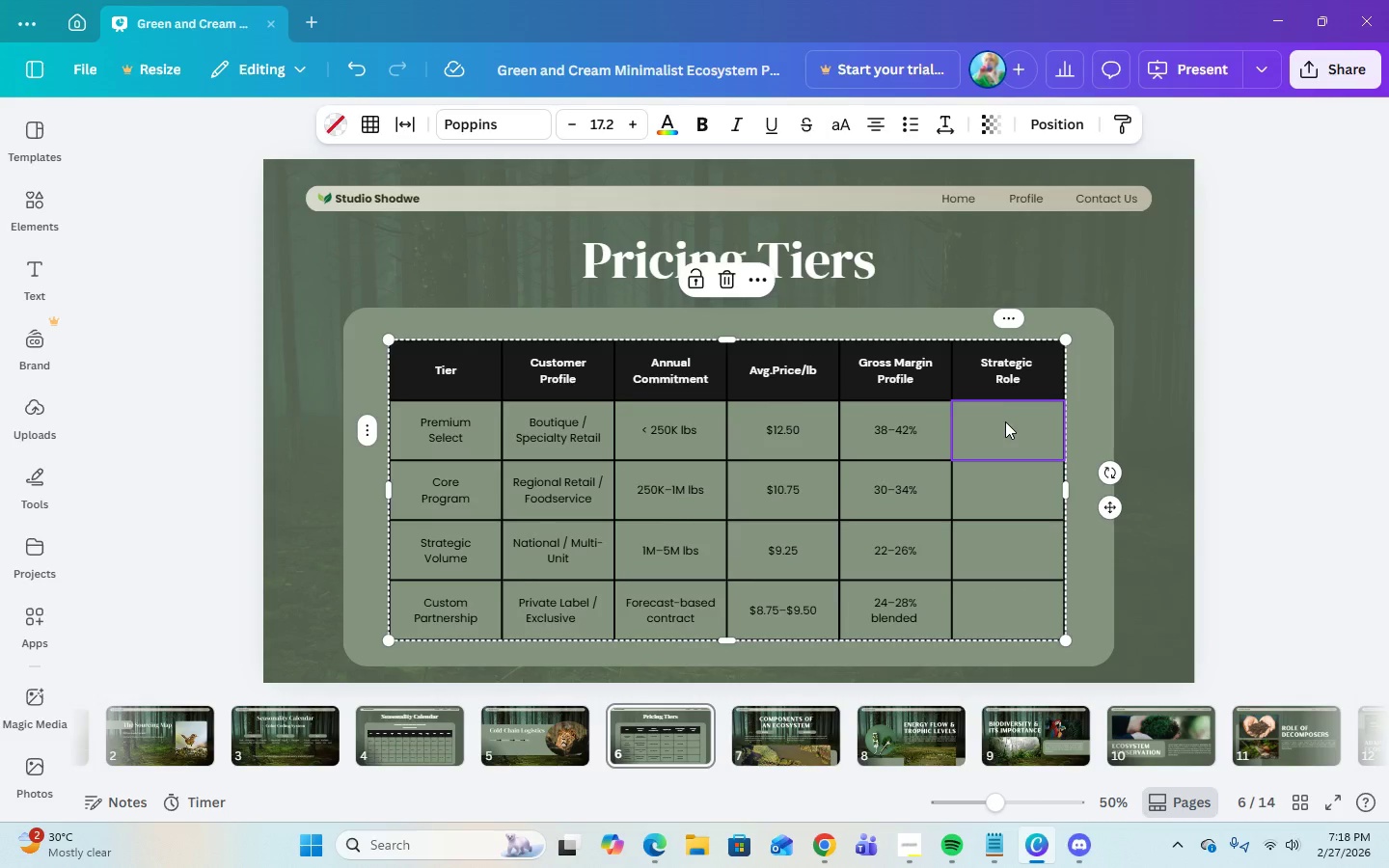 
left_click([1006, 428])
 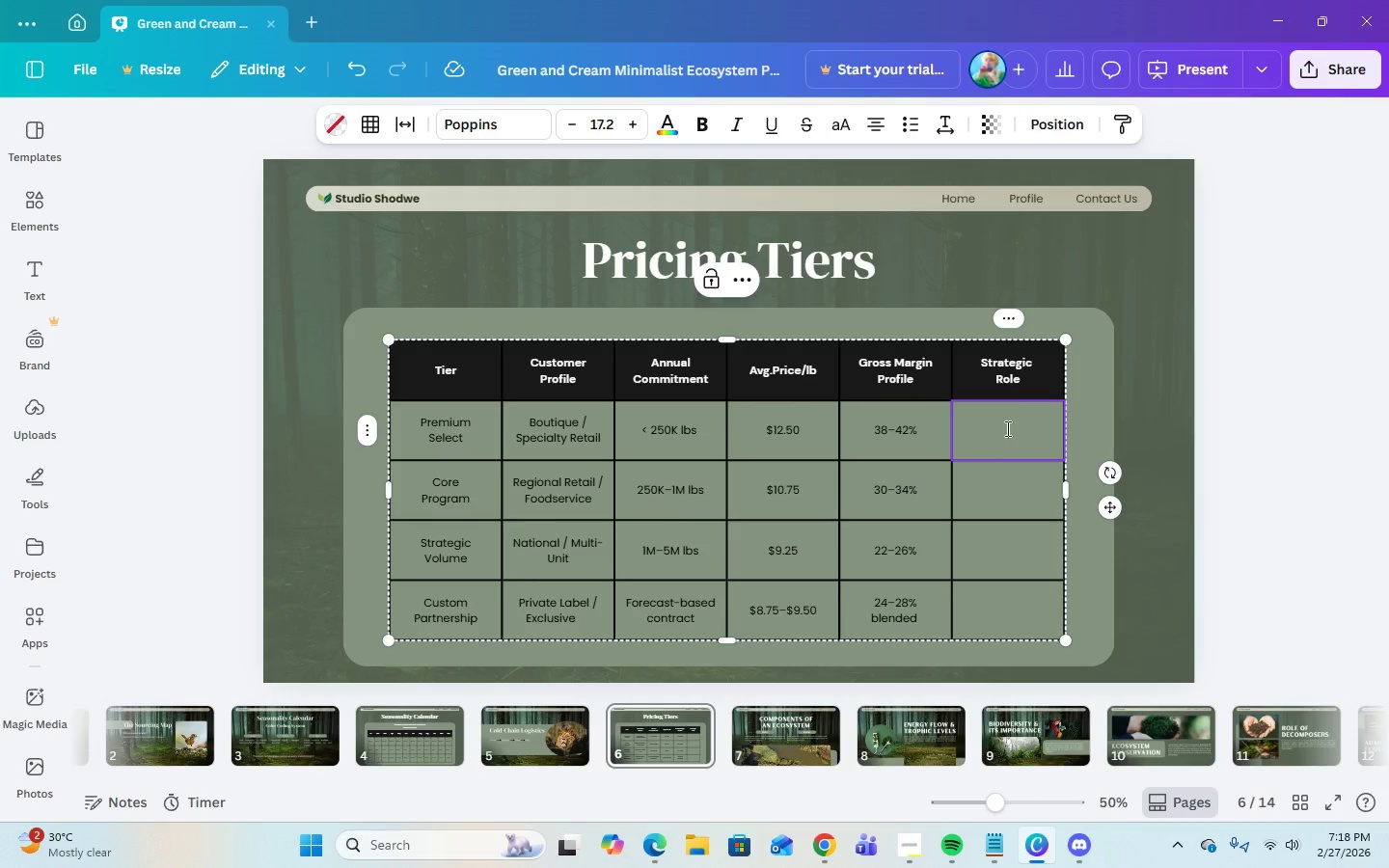 
right_click([1006, 428])
 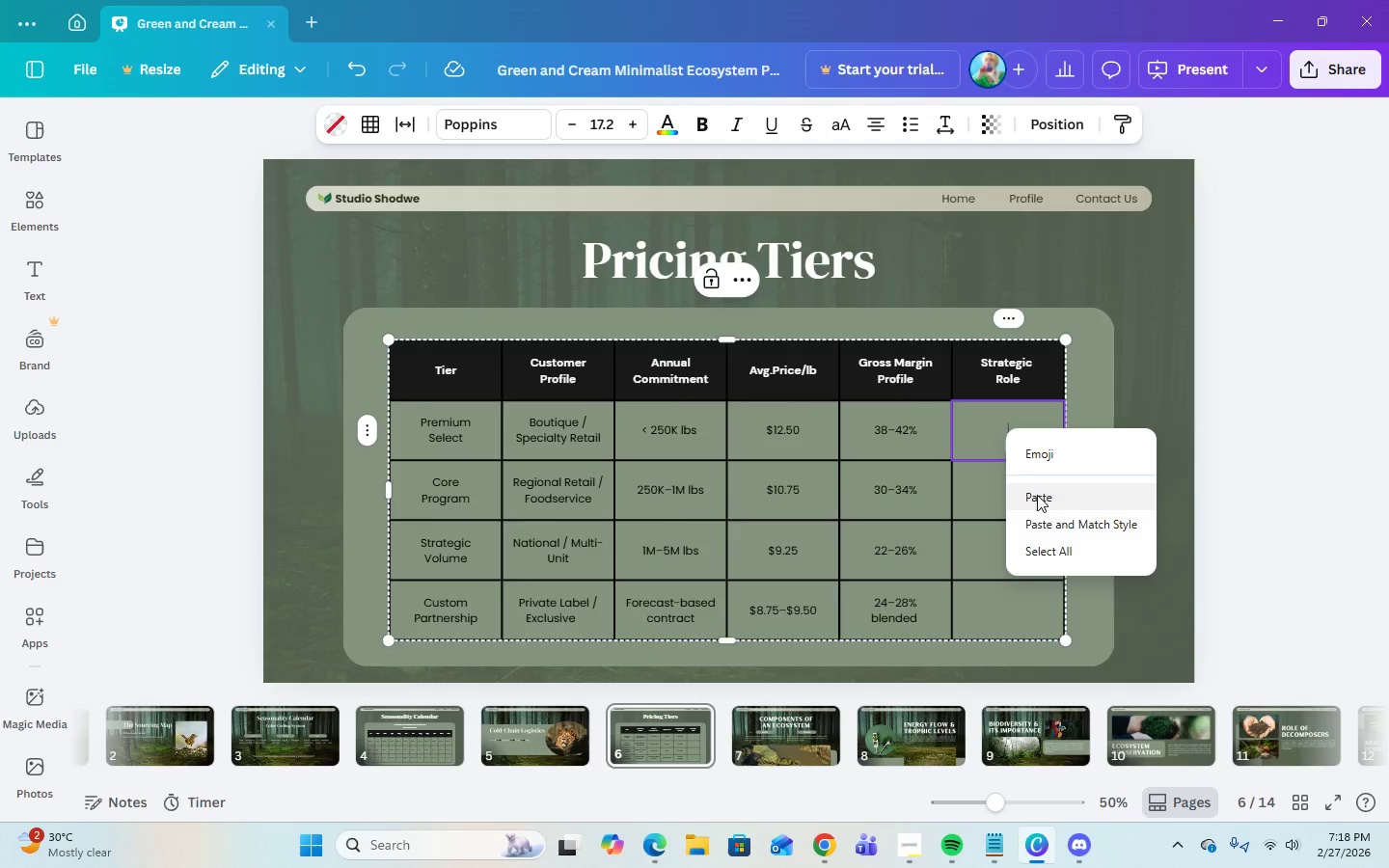 
left_click([1037, 495])
 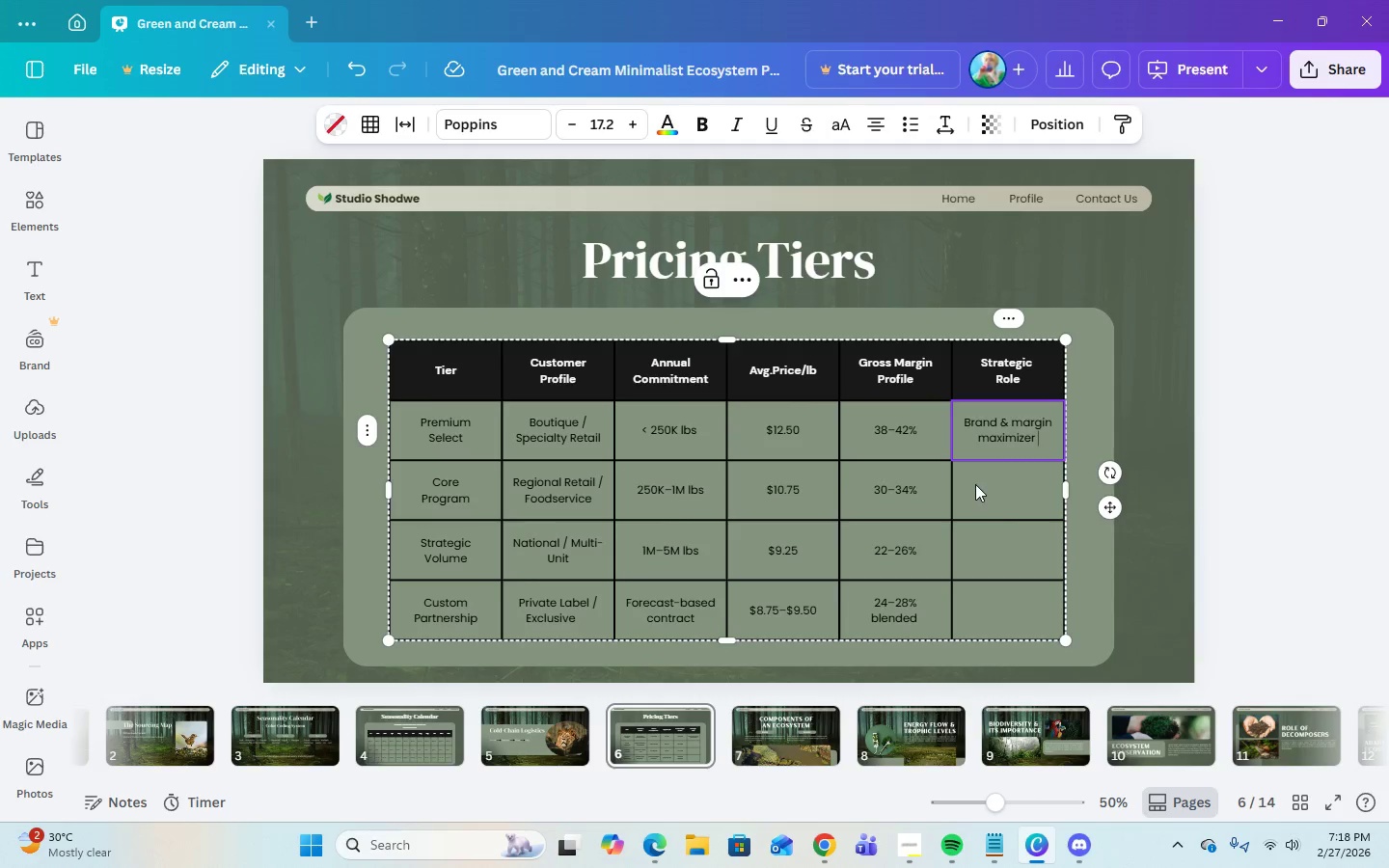 
left_click([999, 499])
 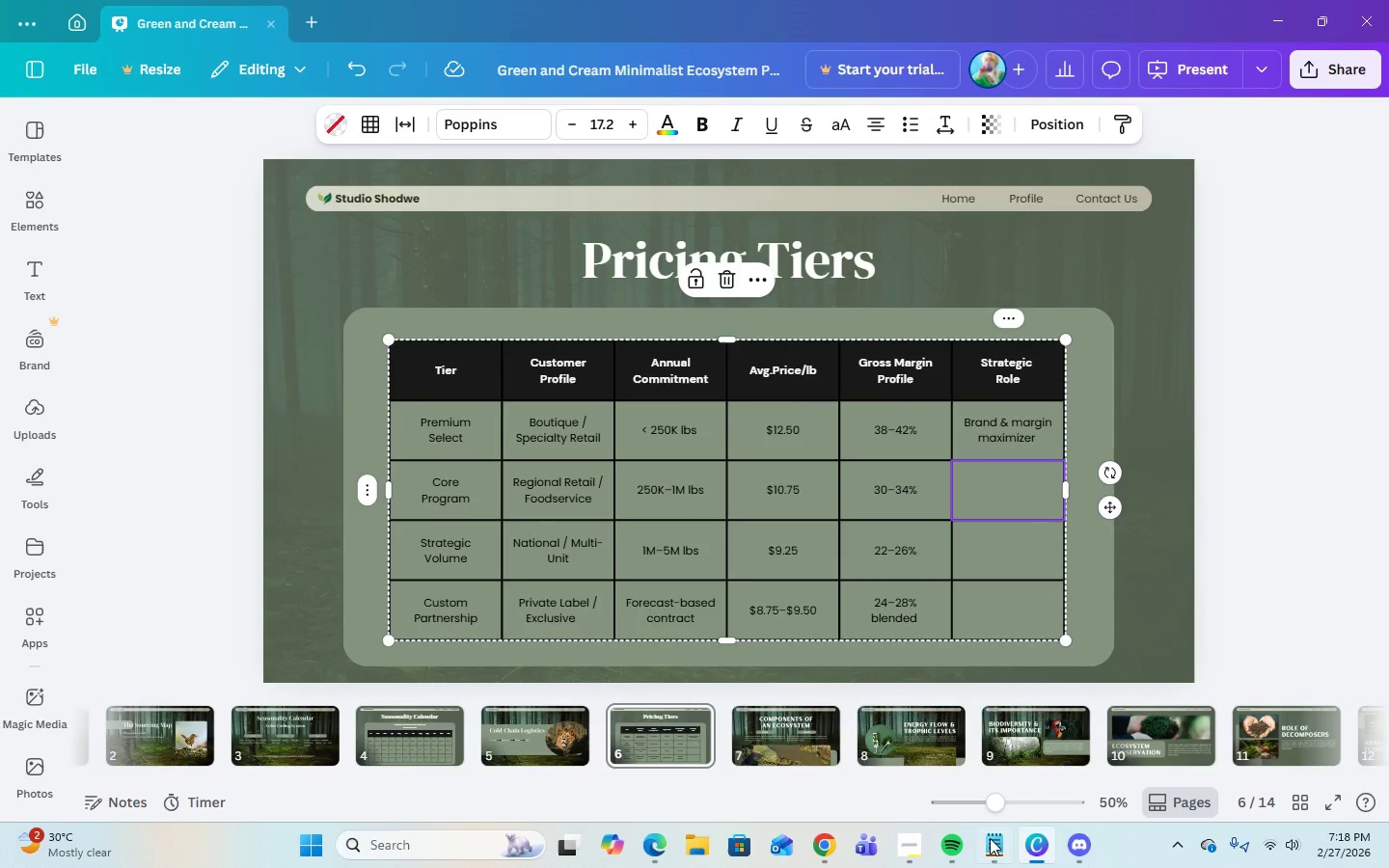 
left_click([989, 840])
 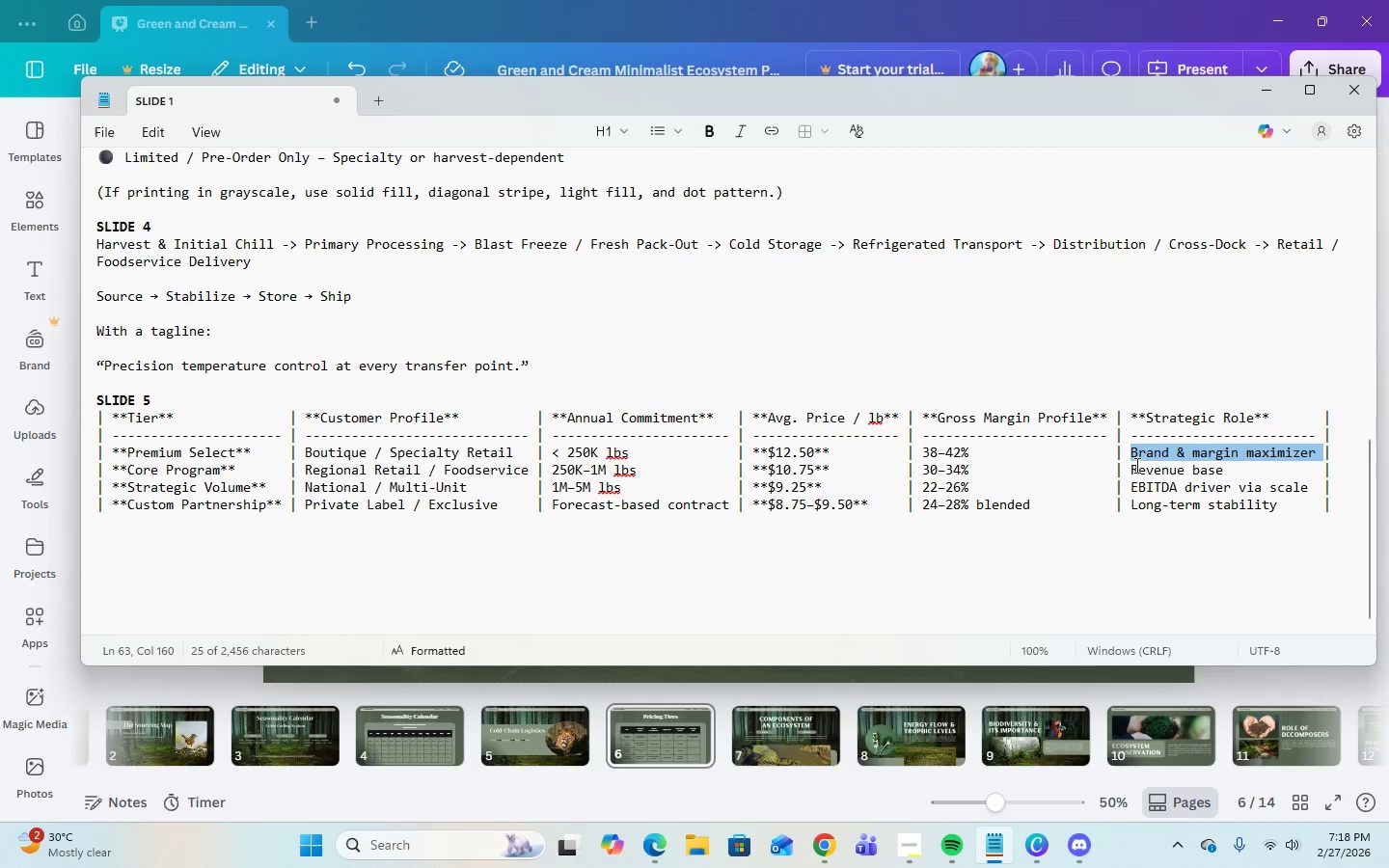 
double_click([1135, 465])
 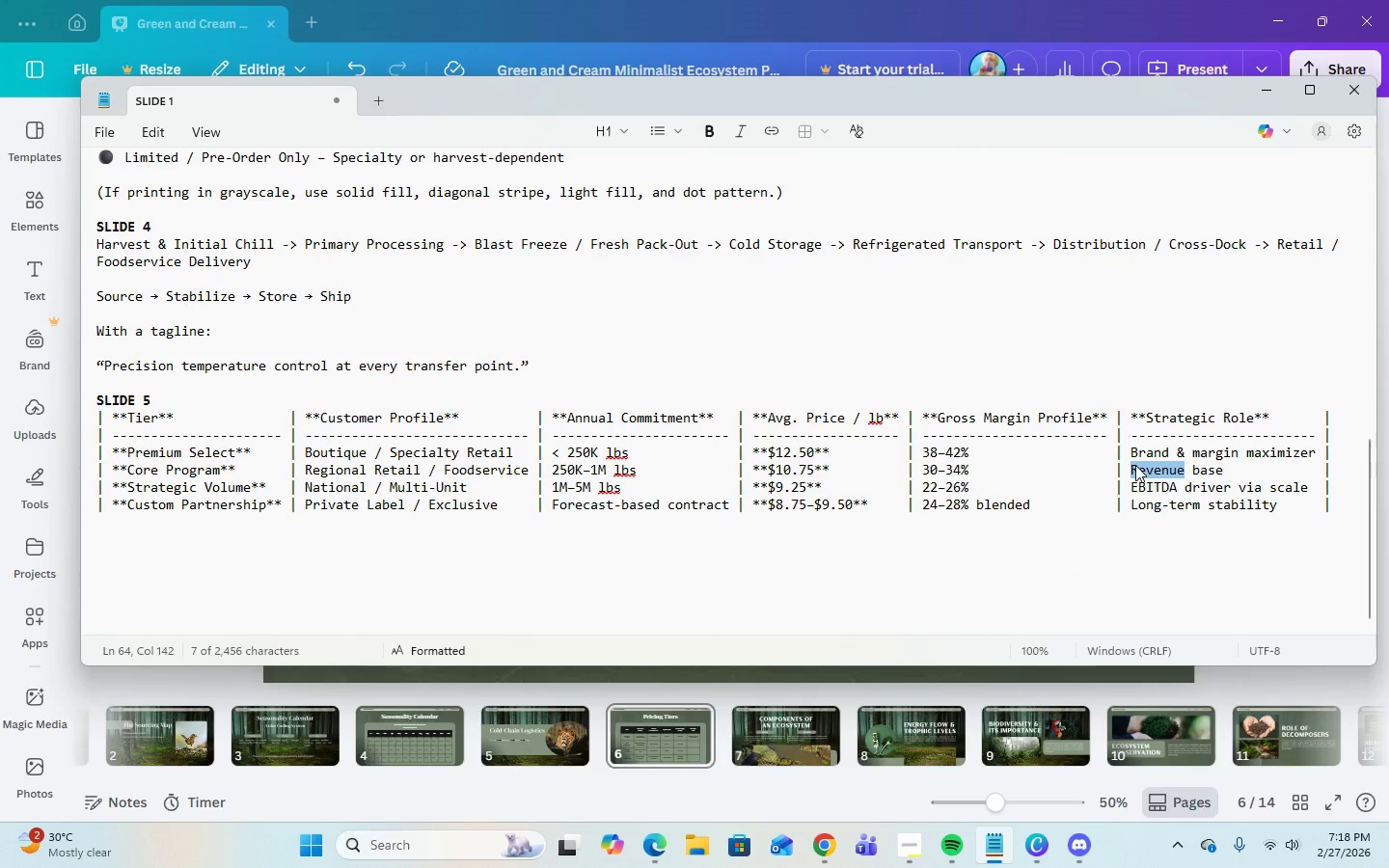 
triple_click([1135, 465])
 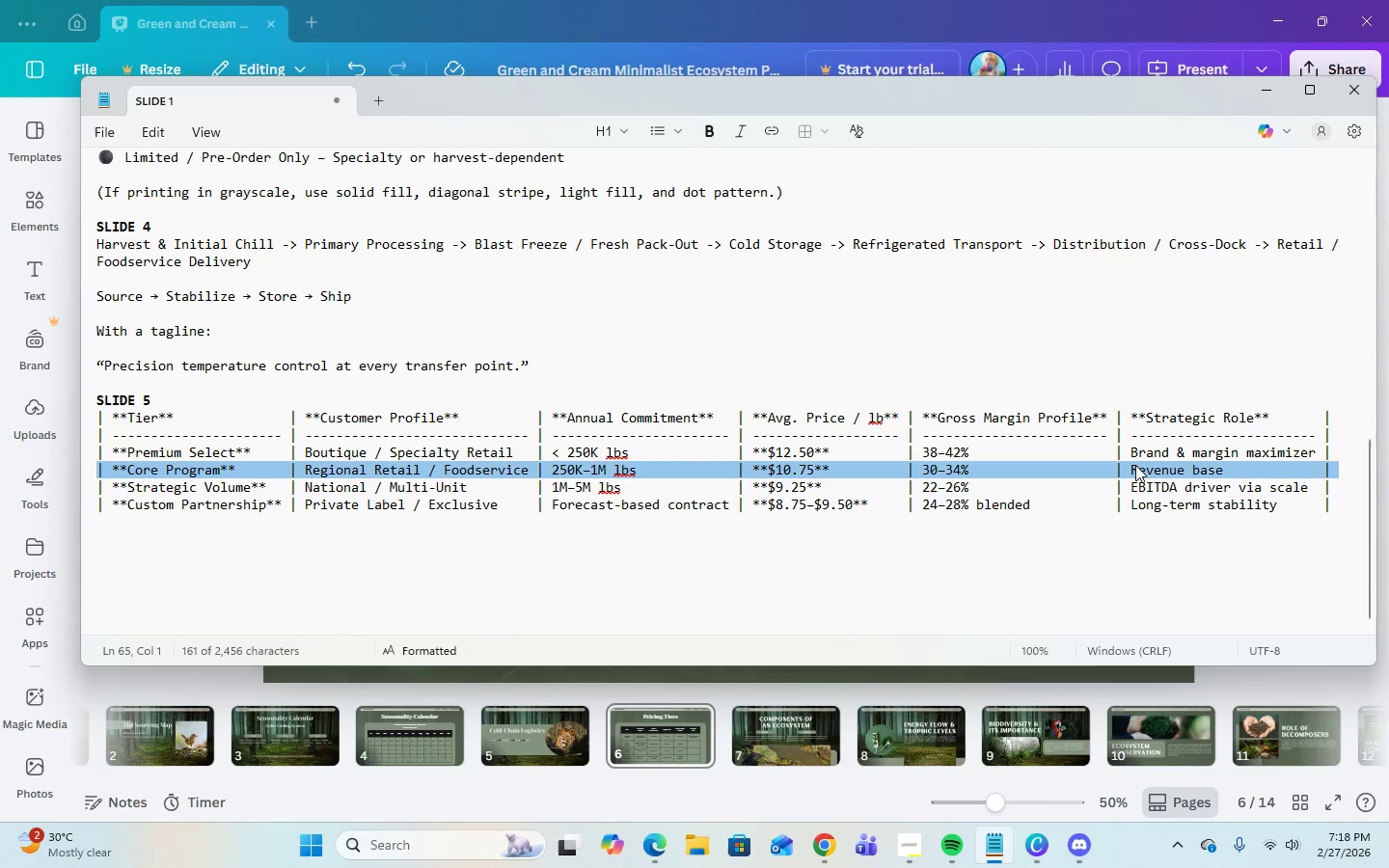 
left_click([1135, 465])
 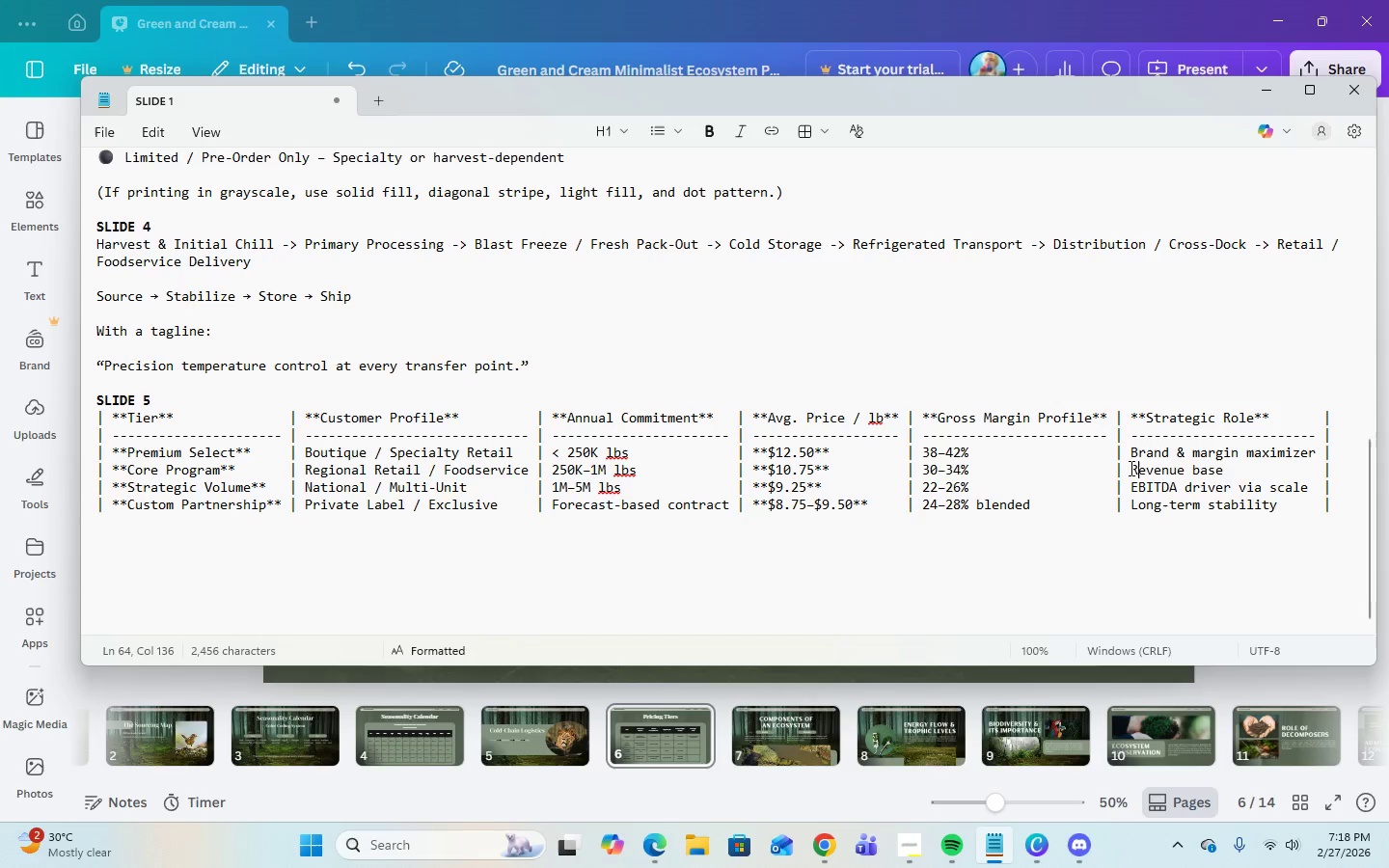 
left_click_drag(start_coordinate=[1128, 468], to_coordinate=[1227, 470])
 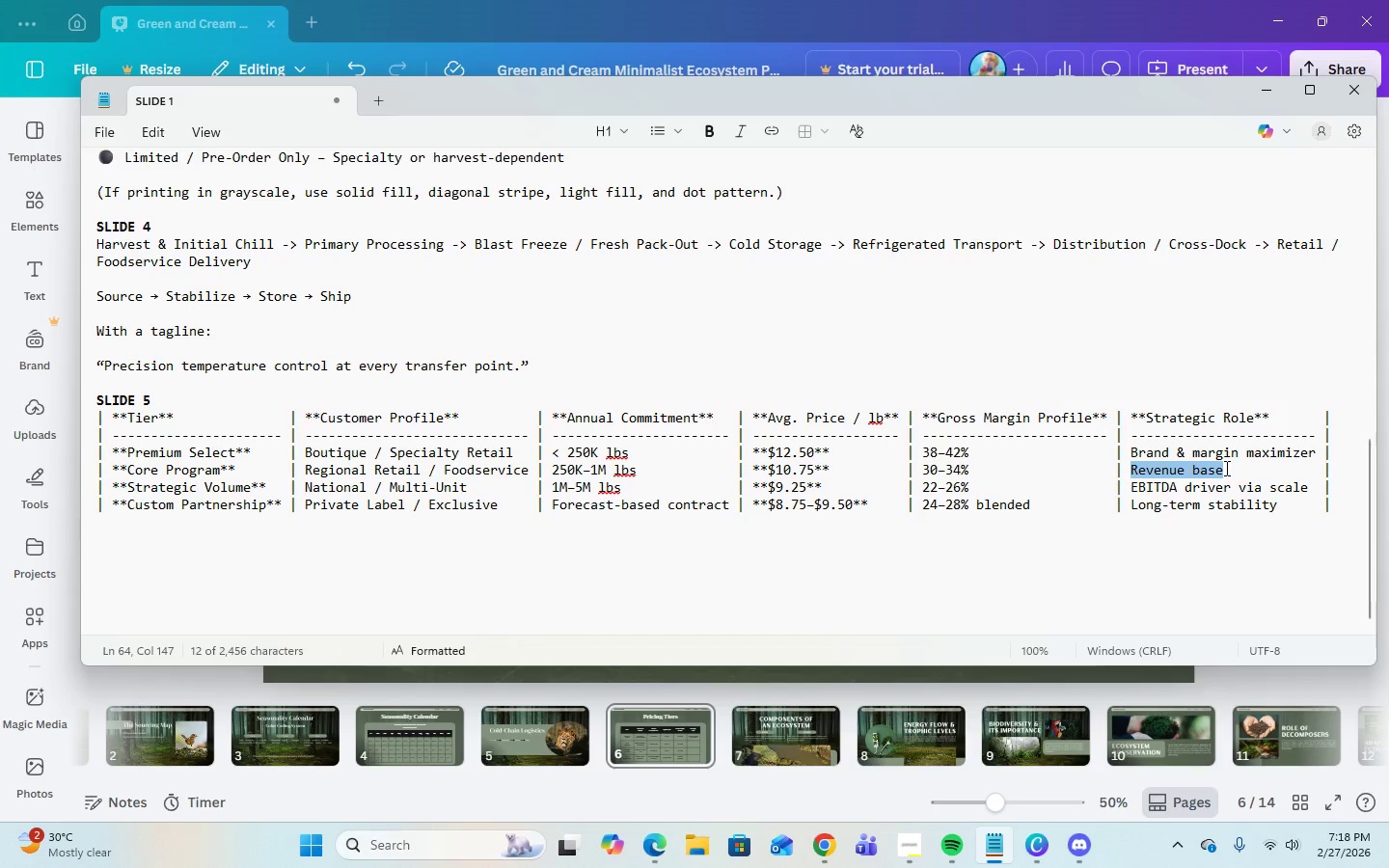 
right_click([1225, 468])
 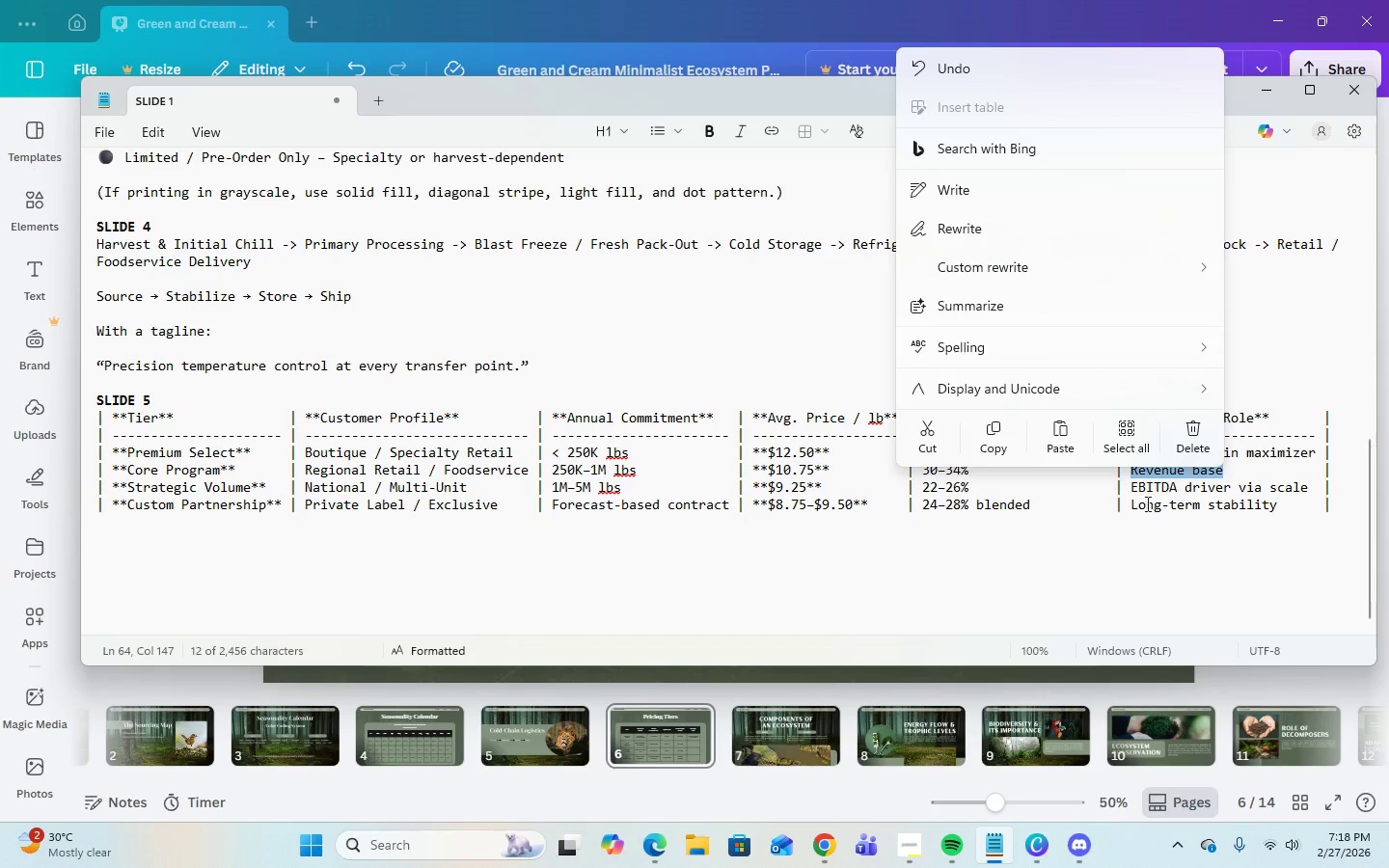 
left_click([1103, 543])
 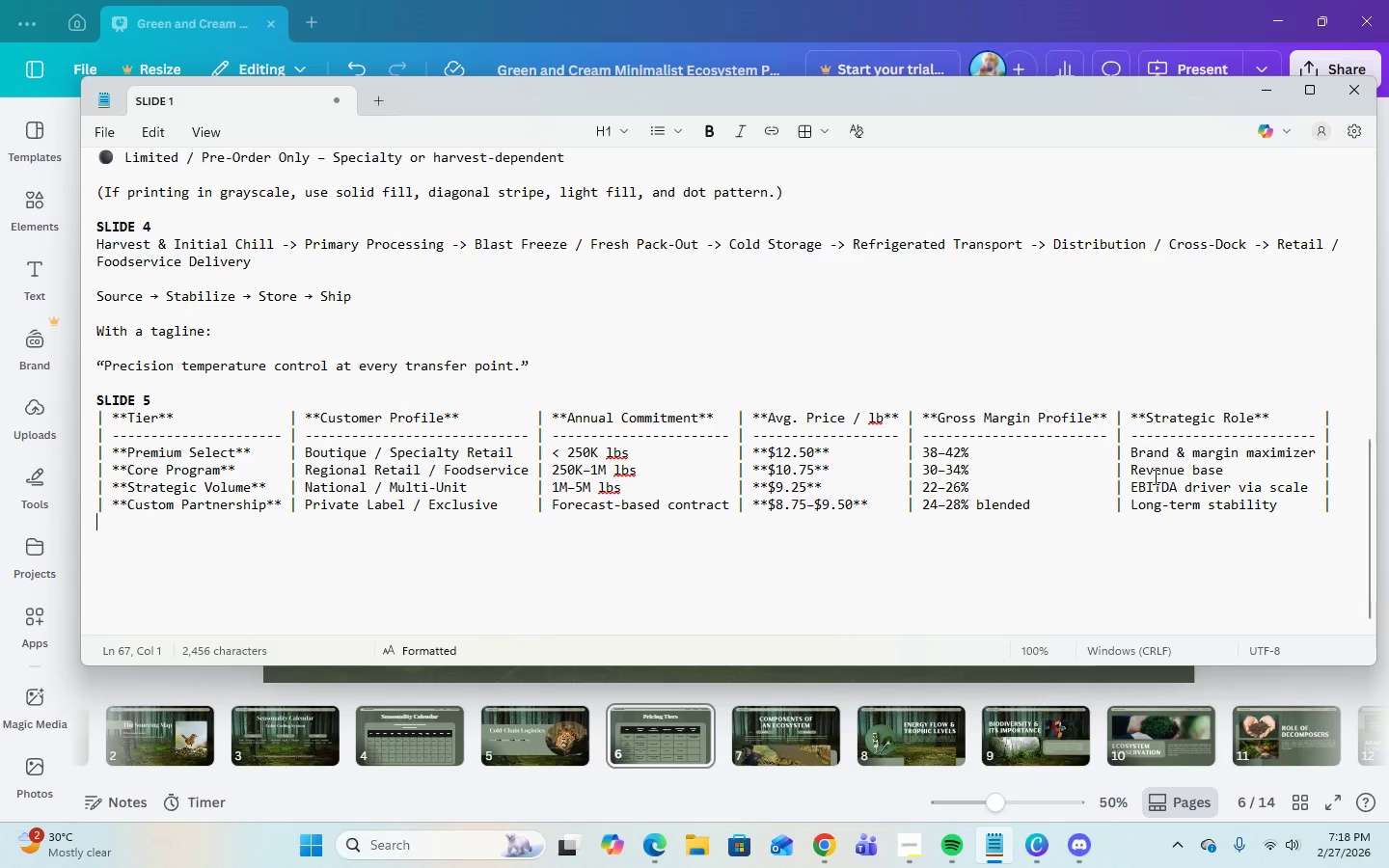 
left_click([1154, 476])
 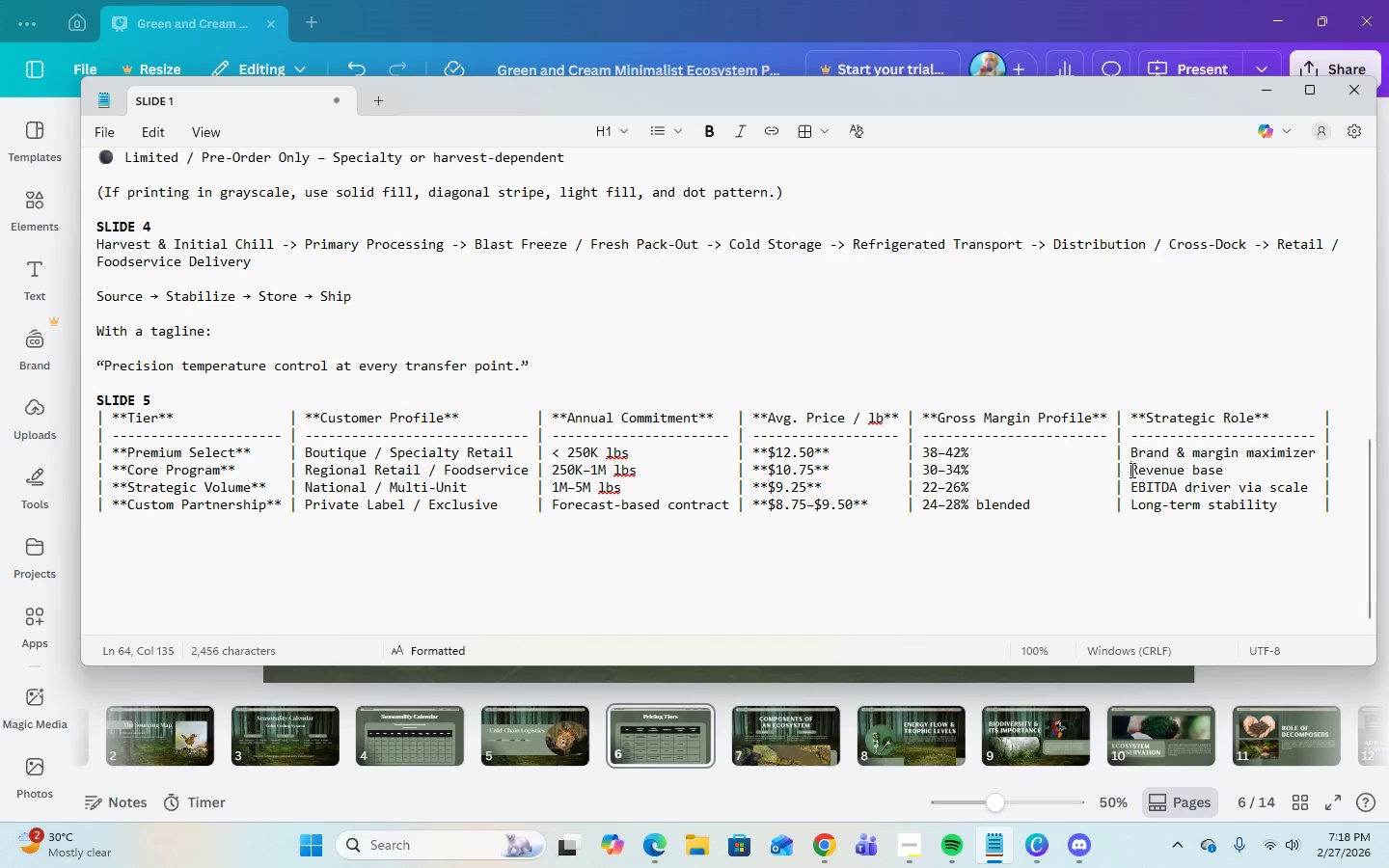 
double_click([1130, 470])
 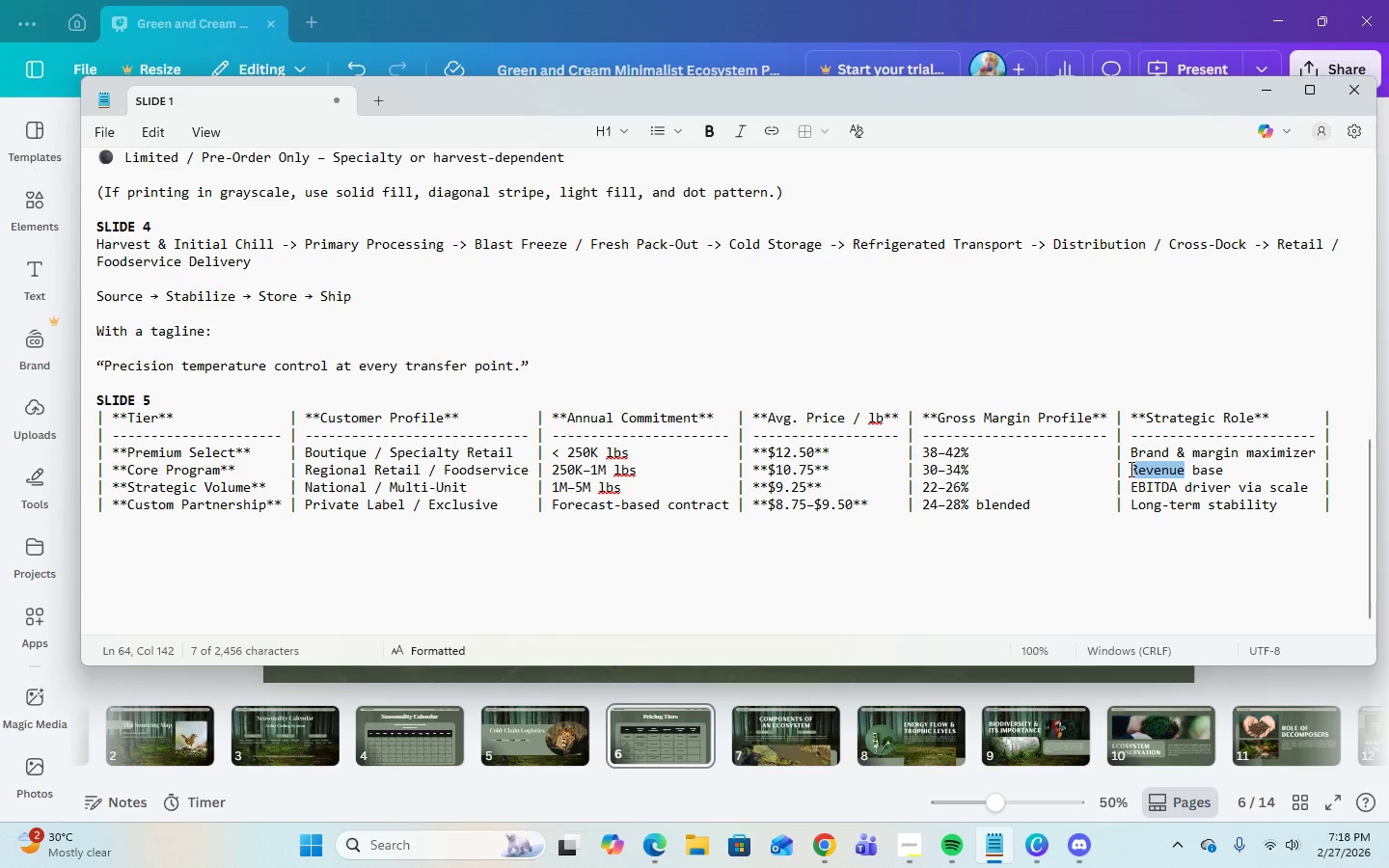 
triple_click([1130, 469])
 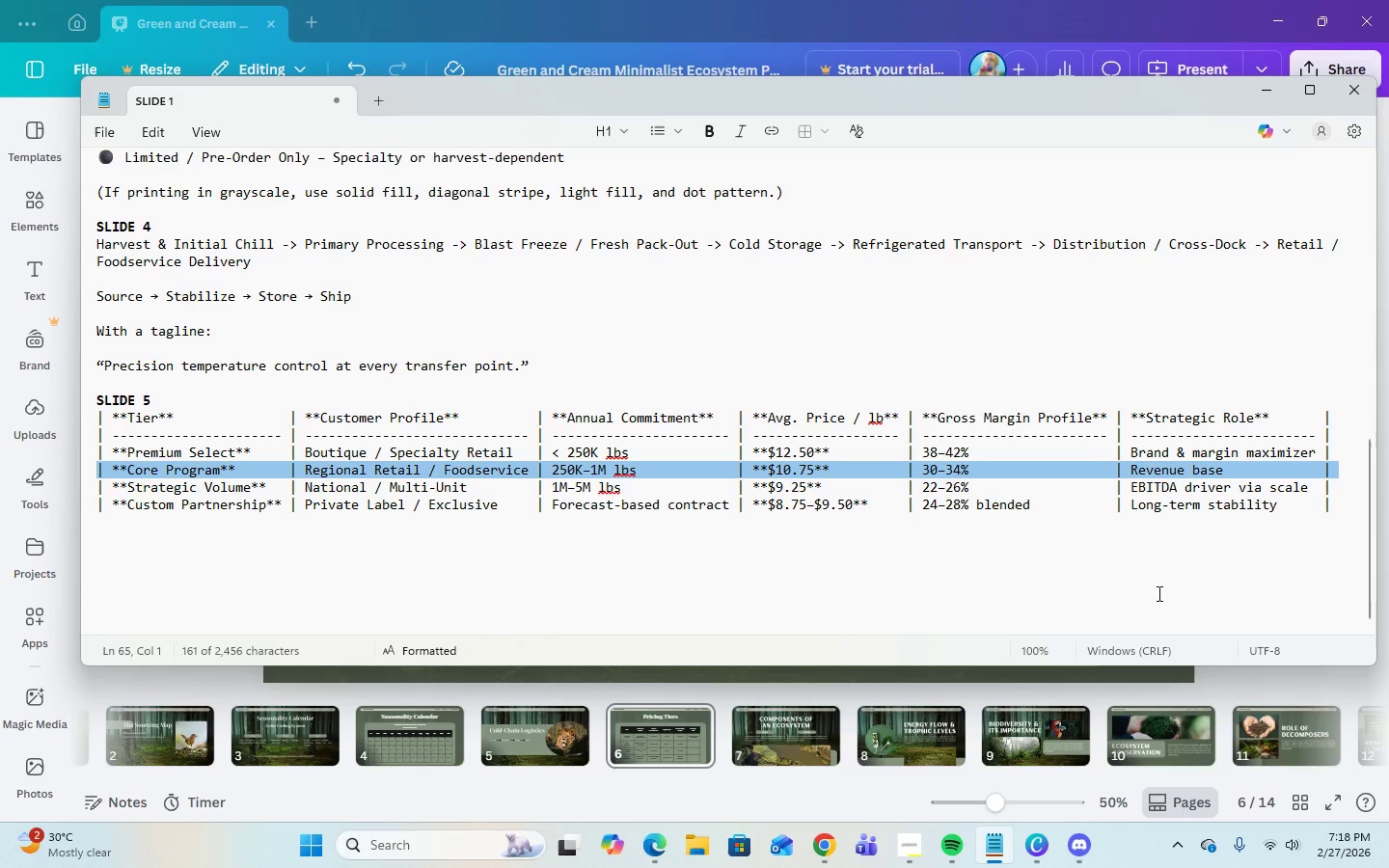 
left_click([1189, 612])
 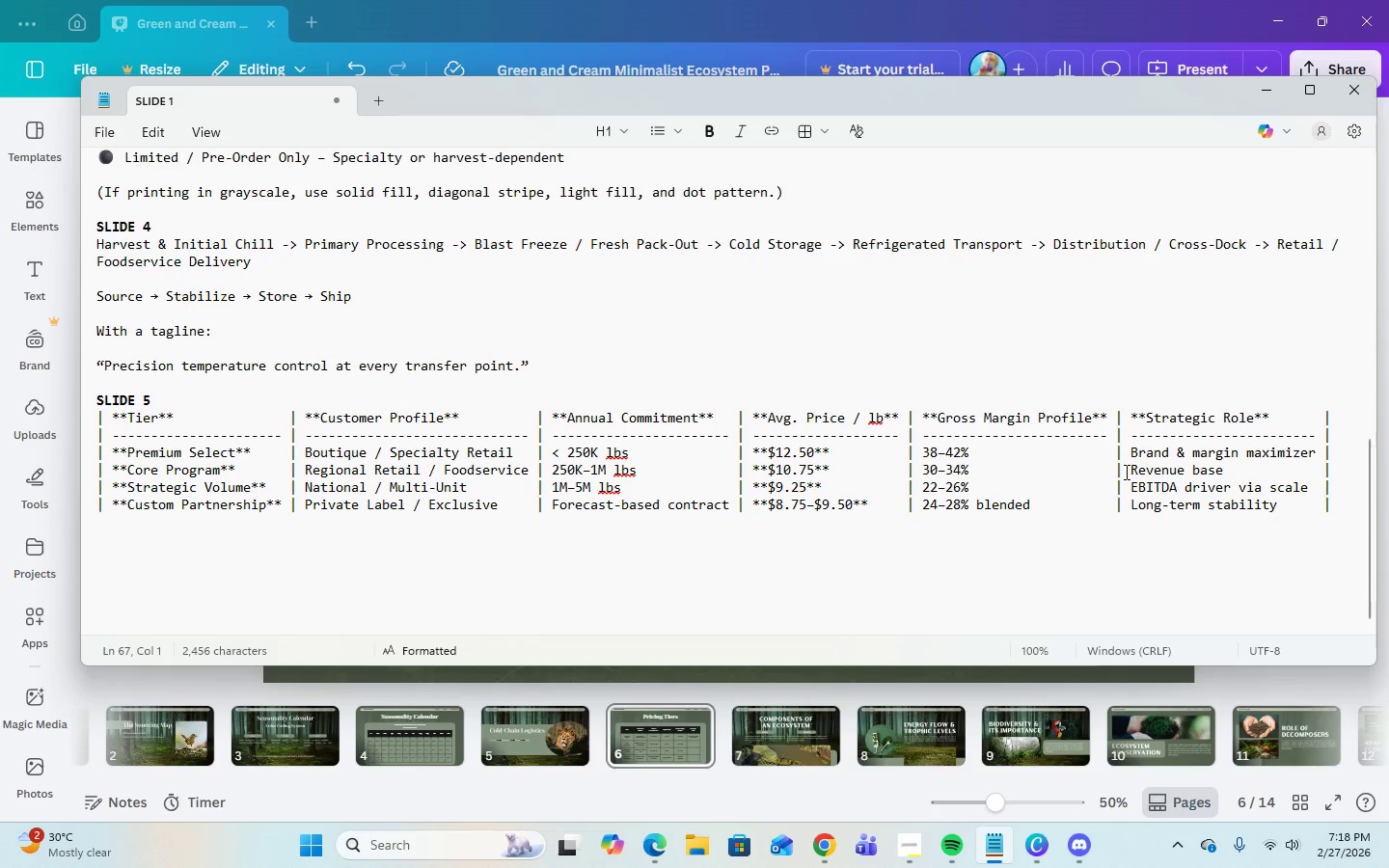 
left_click_drag(start_coordinate=[1126, 472], to_coordinate=[1252, 472])
 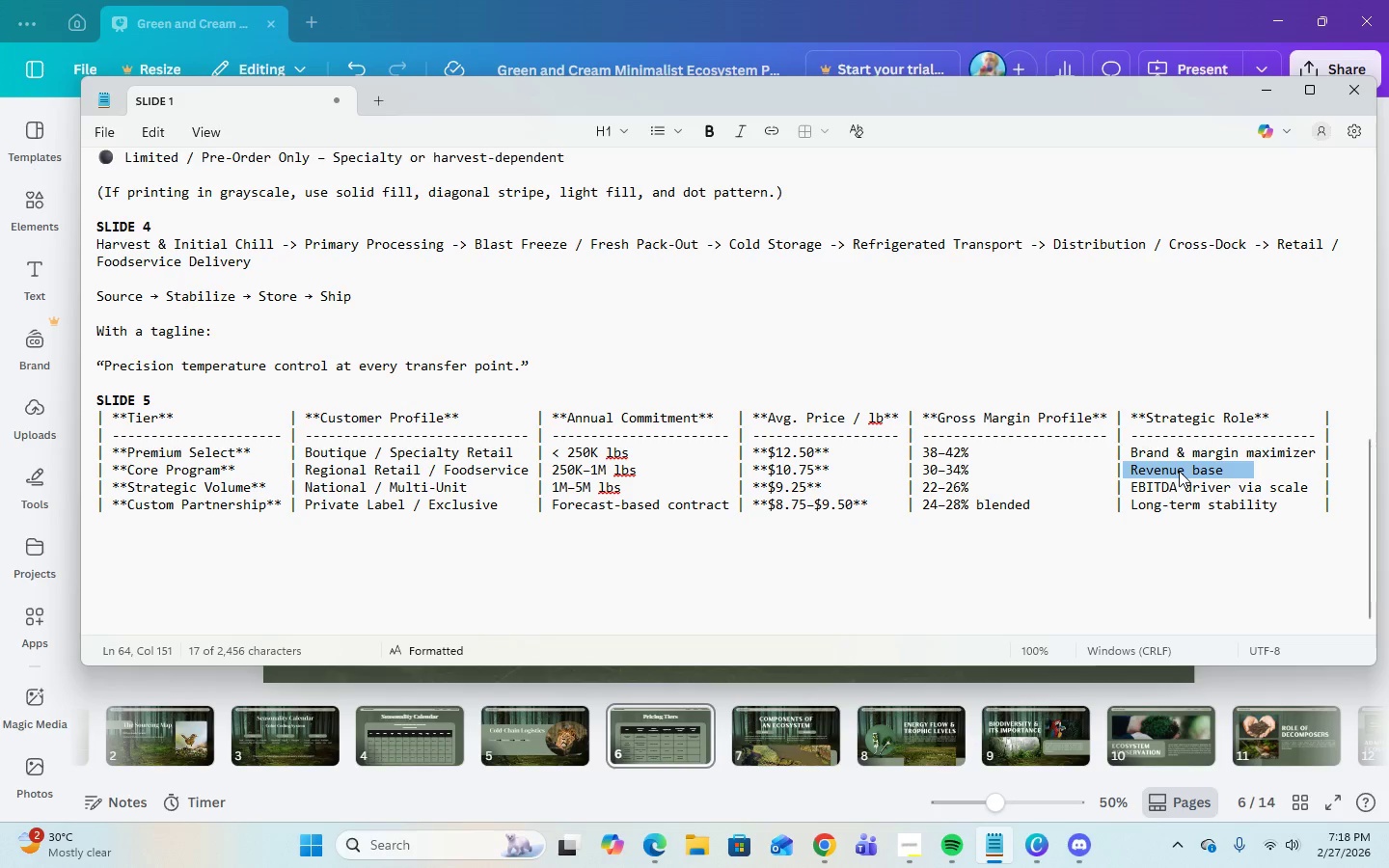 
right_click([1179, 471])
 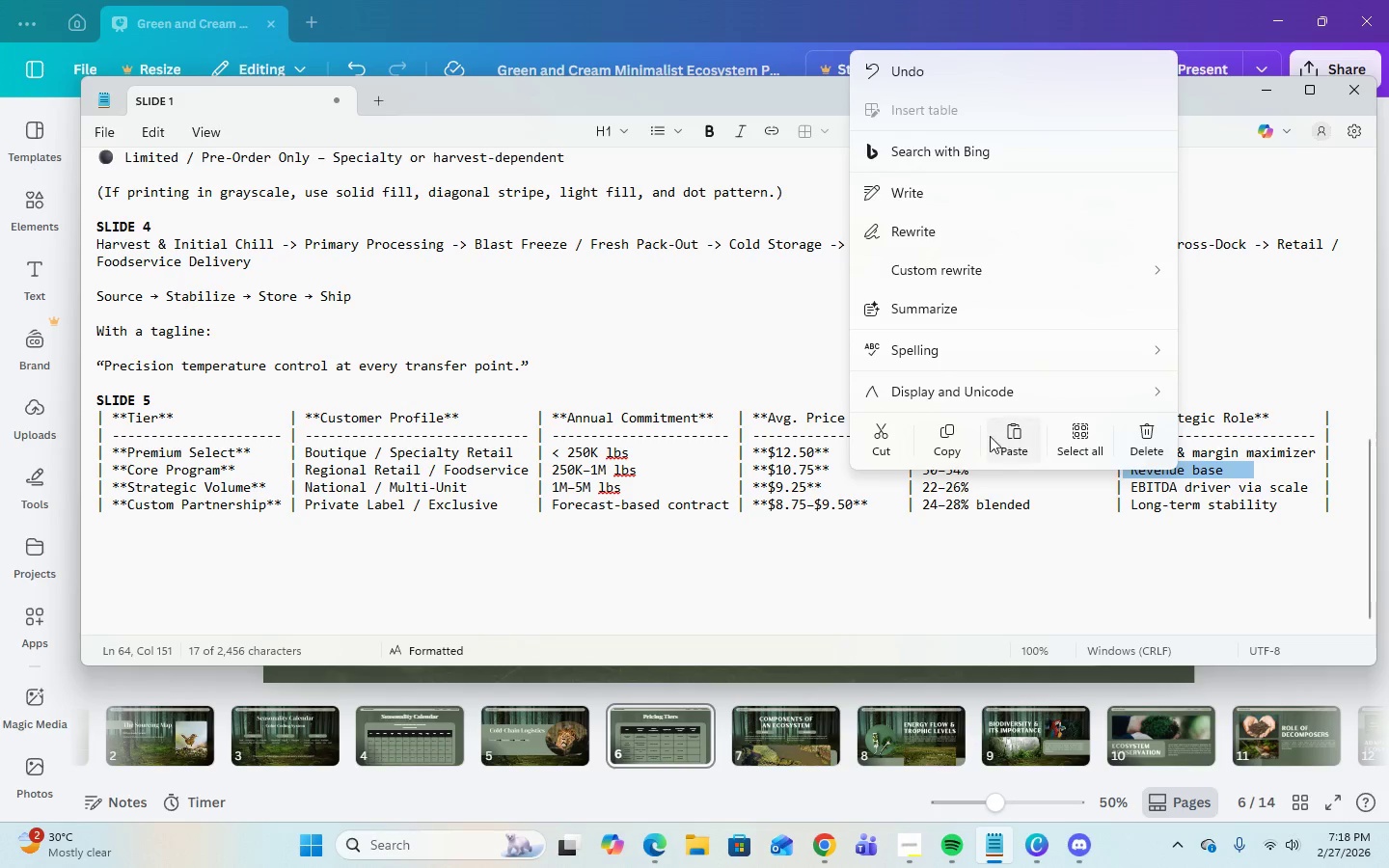 
left_click([952, 437])
 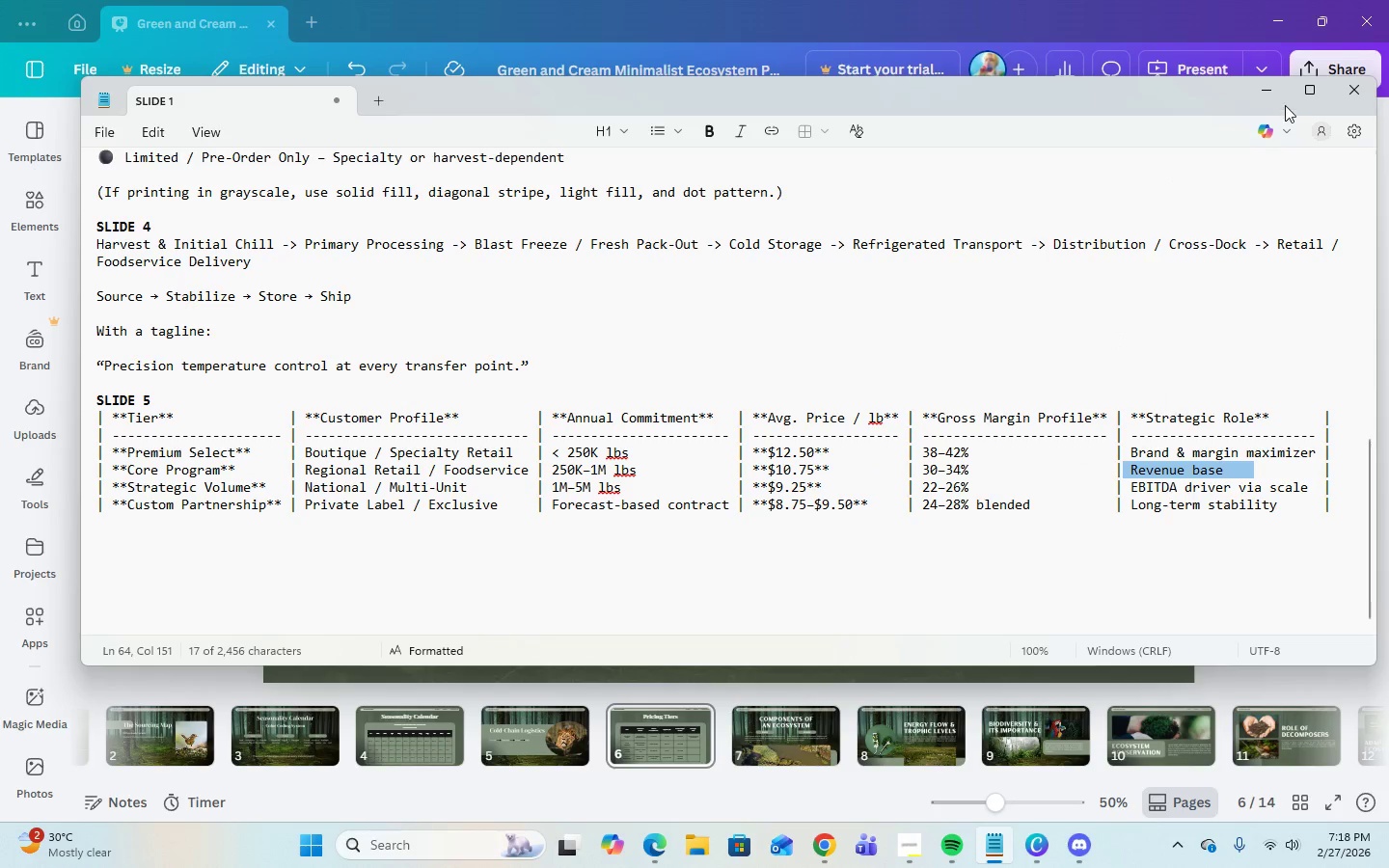 
left_click([1283, 93])
 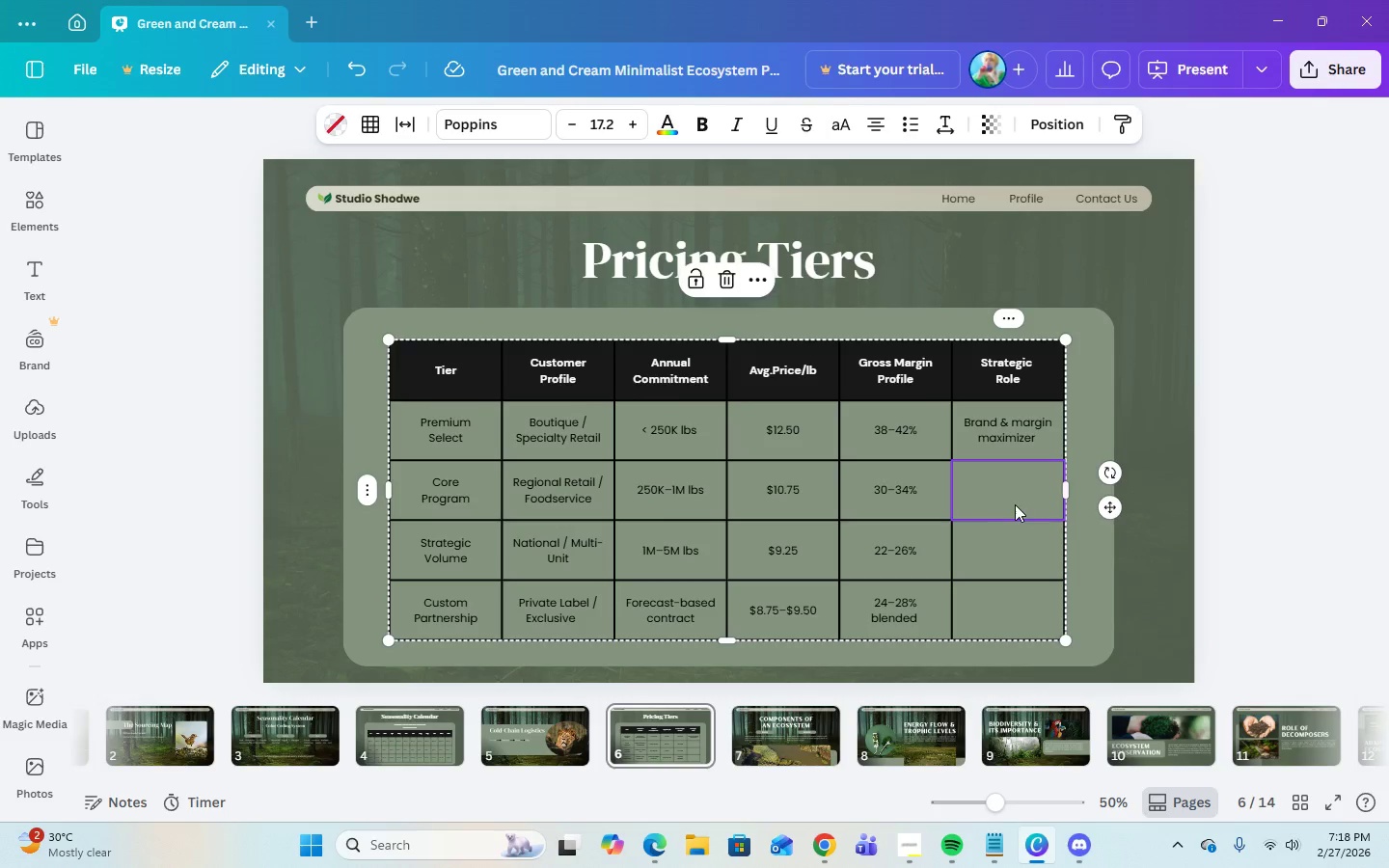 
right_click([1015, 504])
 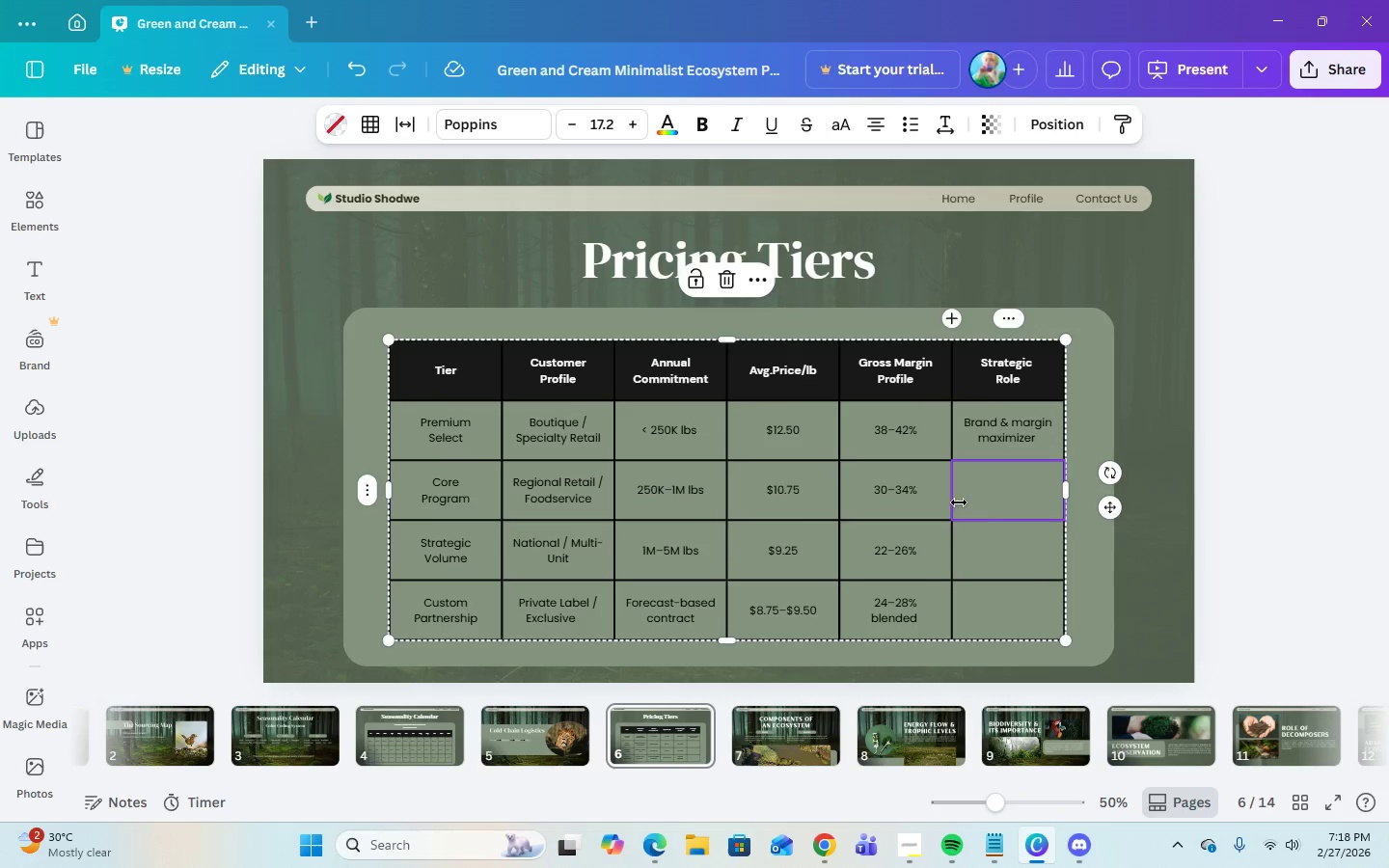 
double_click([985, 494])
 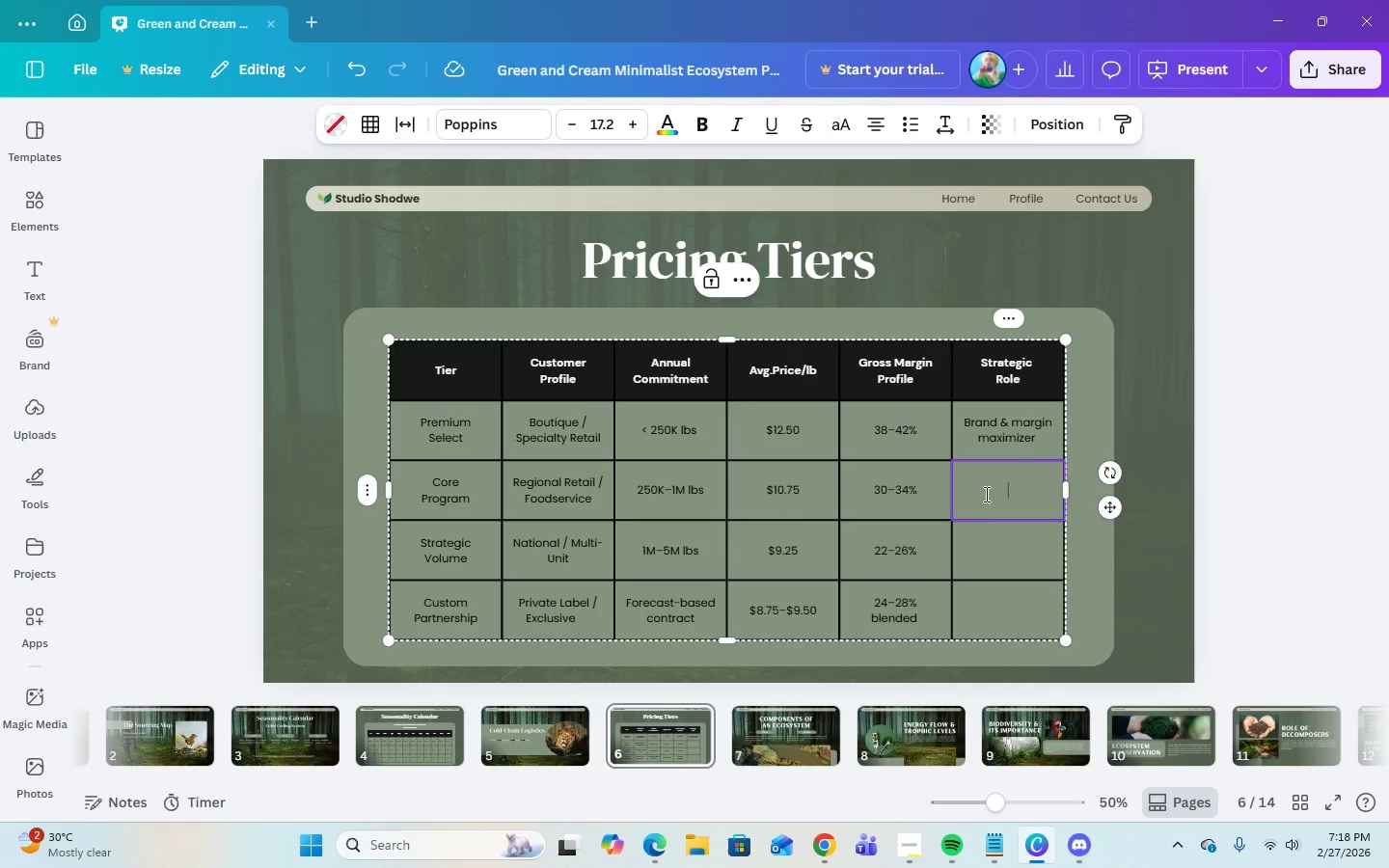 
right_click([985, 494])
 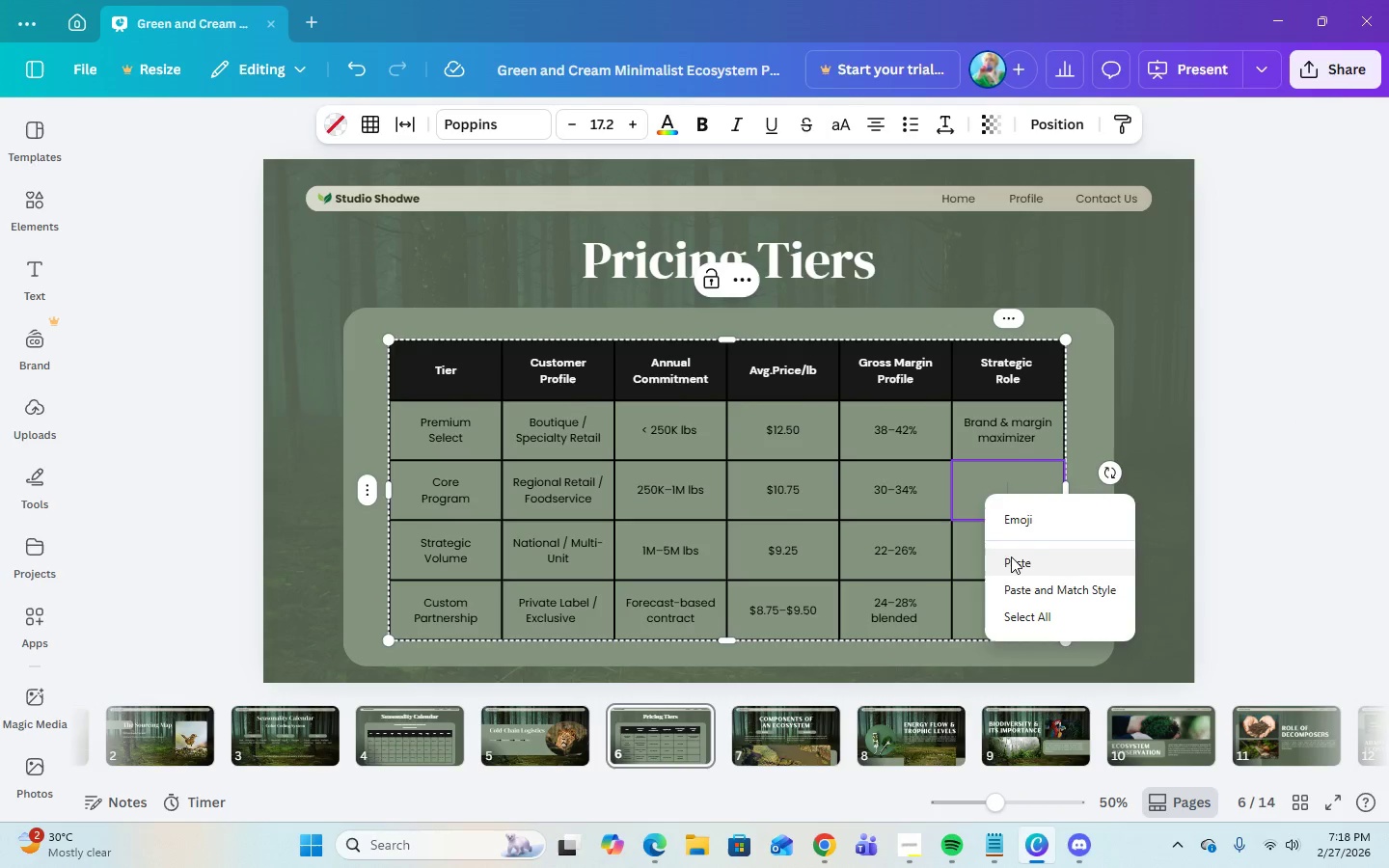 
left_click([1011, 563])
 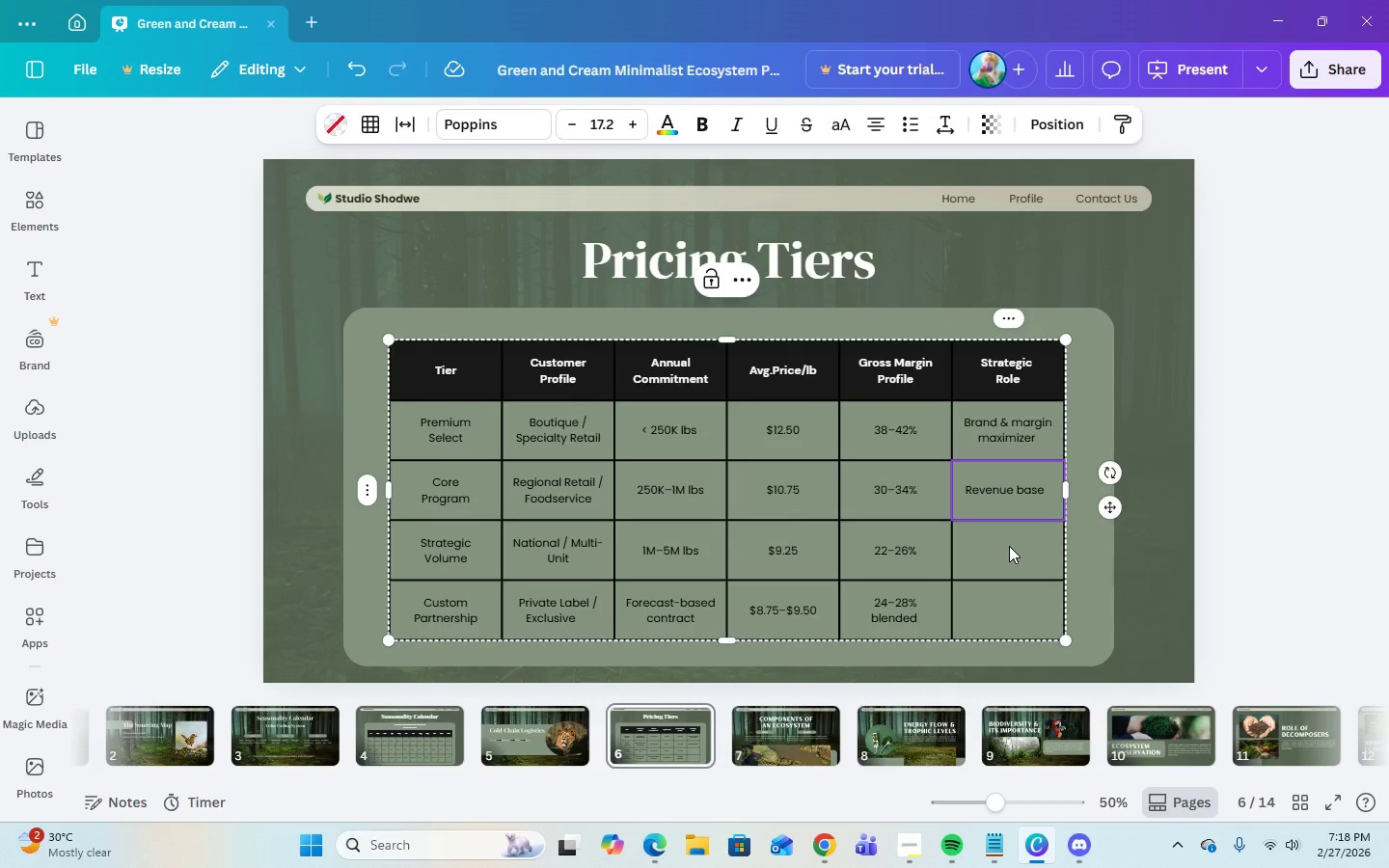 
left_click([1009, 546])
 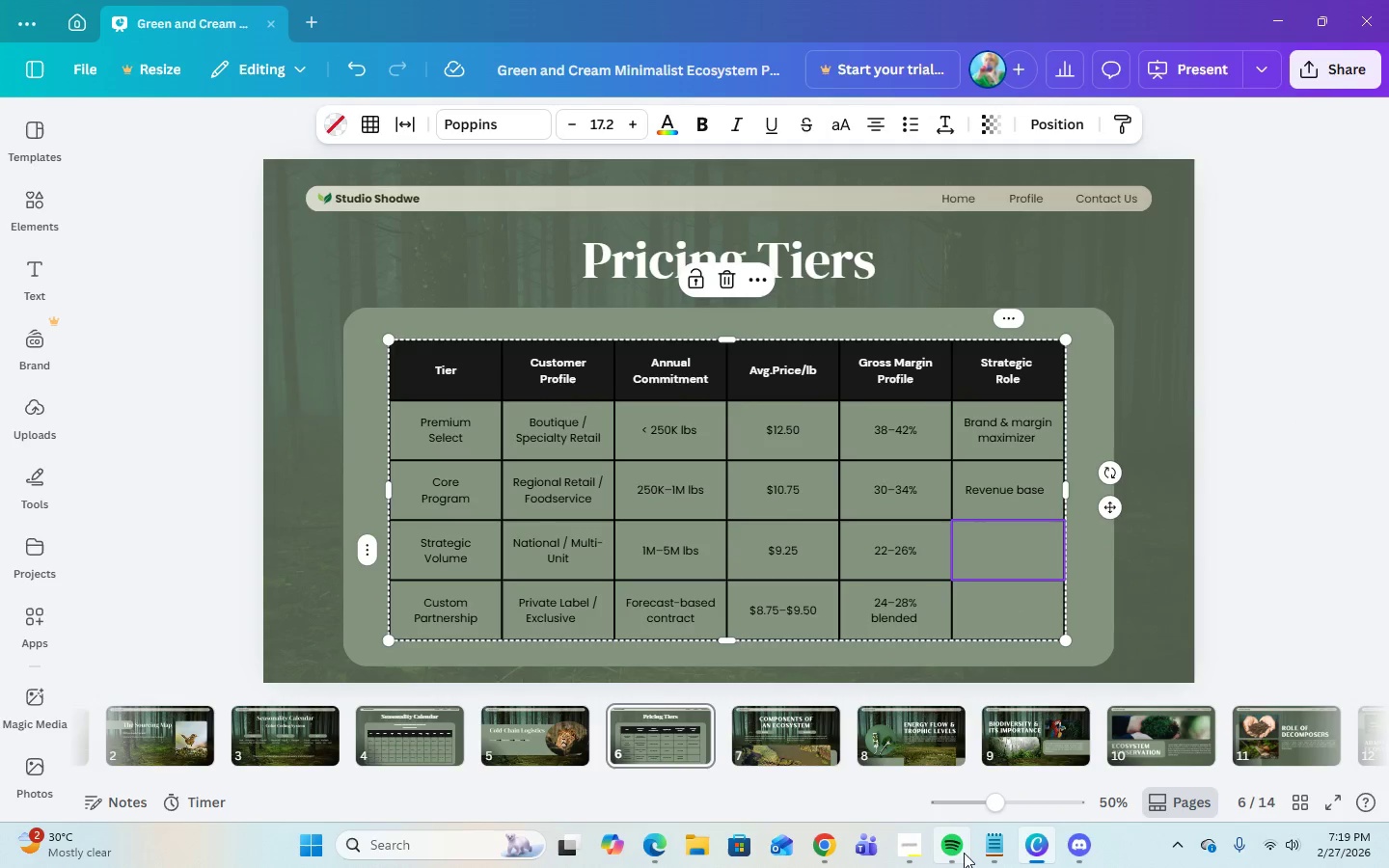 
left_click([986, 859])
 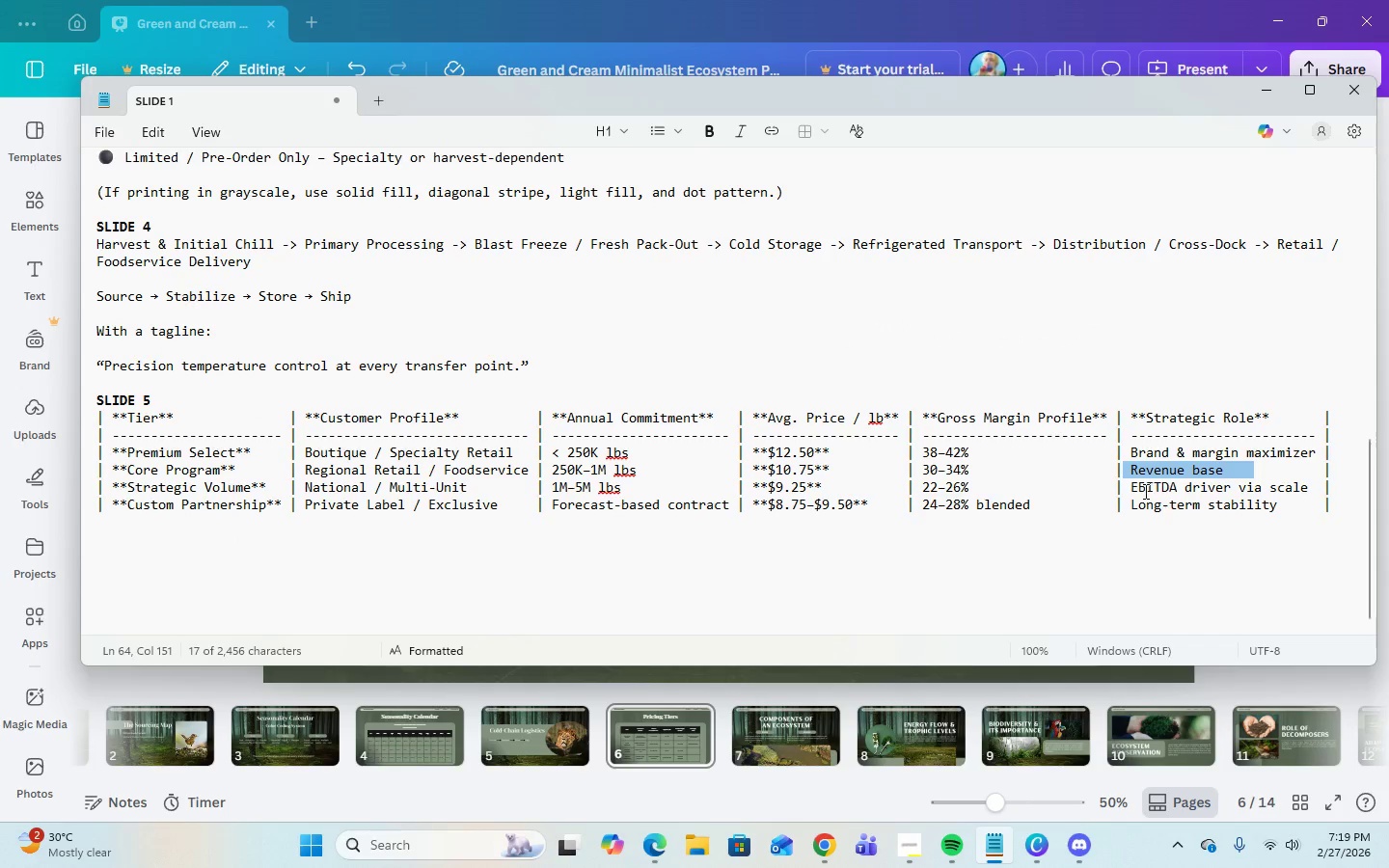 
left_click_drag(start_coordinate=[1130, 490], to_coordinate=[1316, 489])
 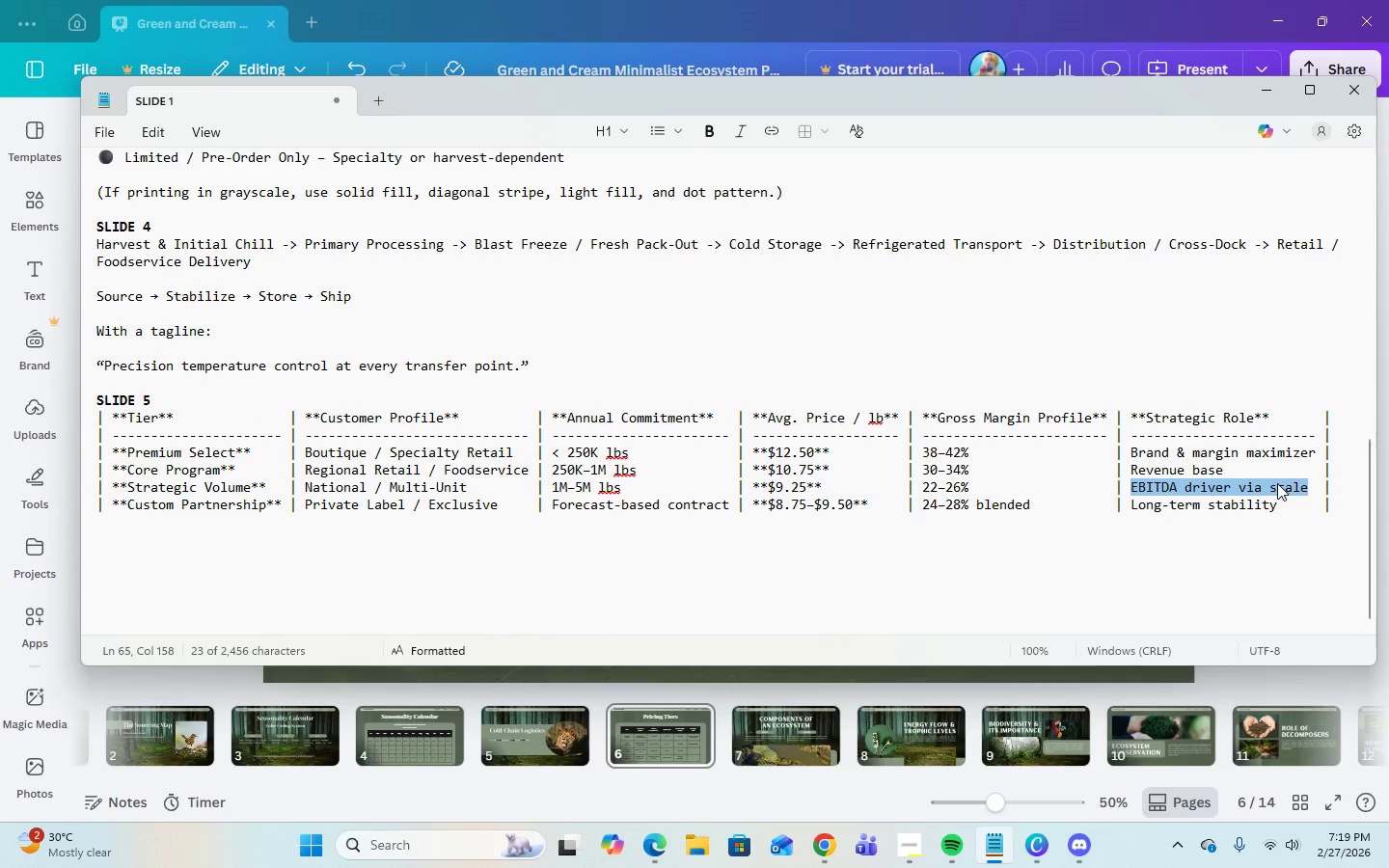 
right_click([1277, 483])
 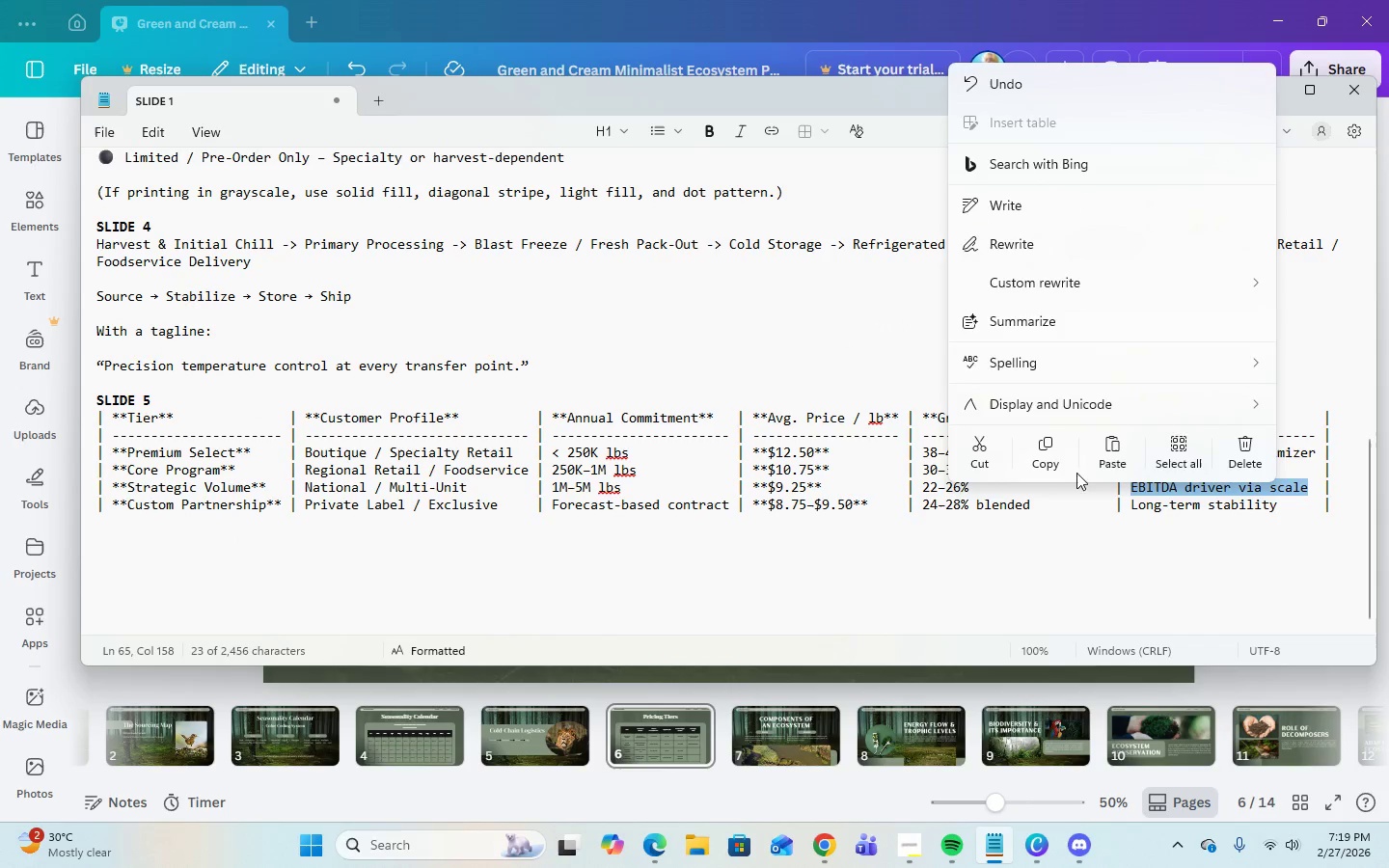 
left_click([1053, 449])
 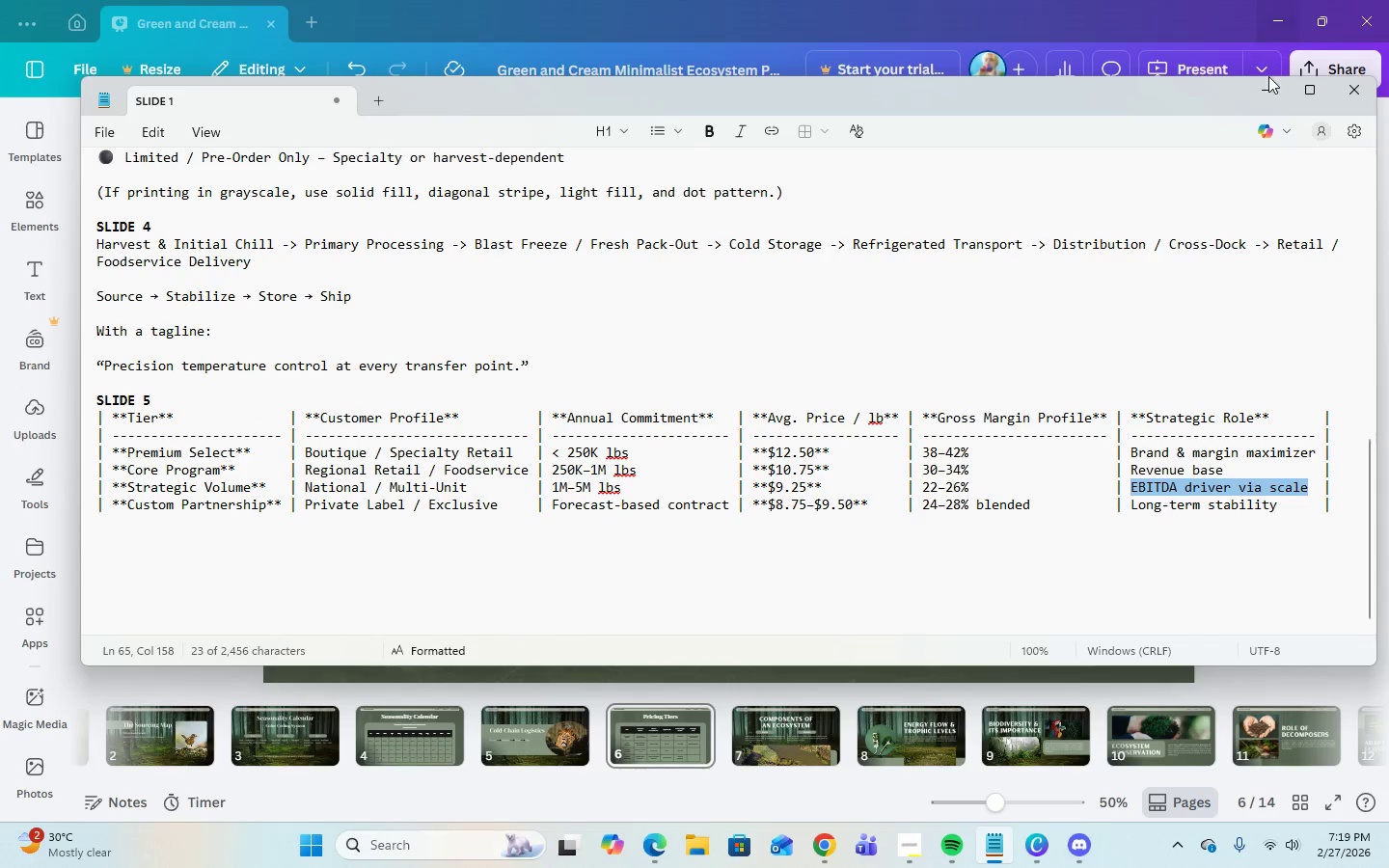 
left_click([1266, 86])
 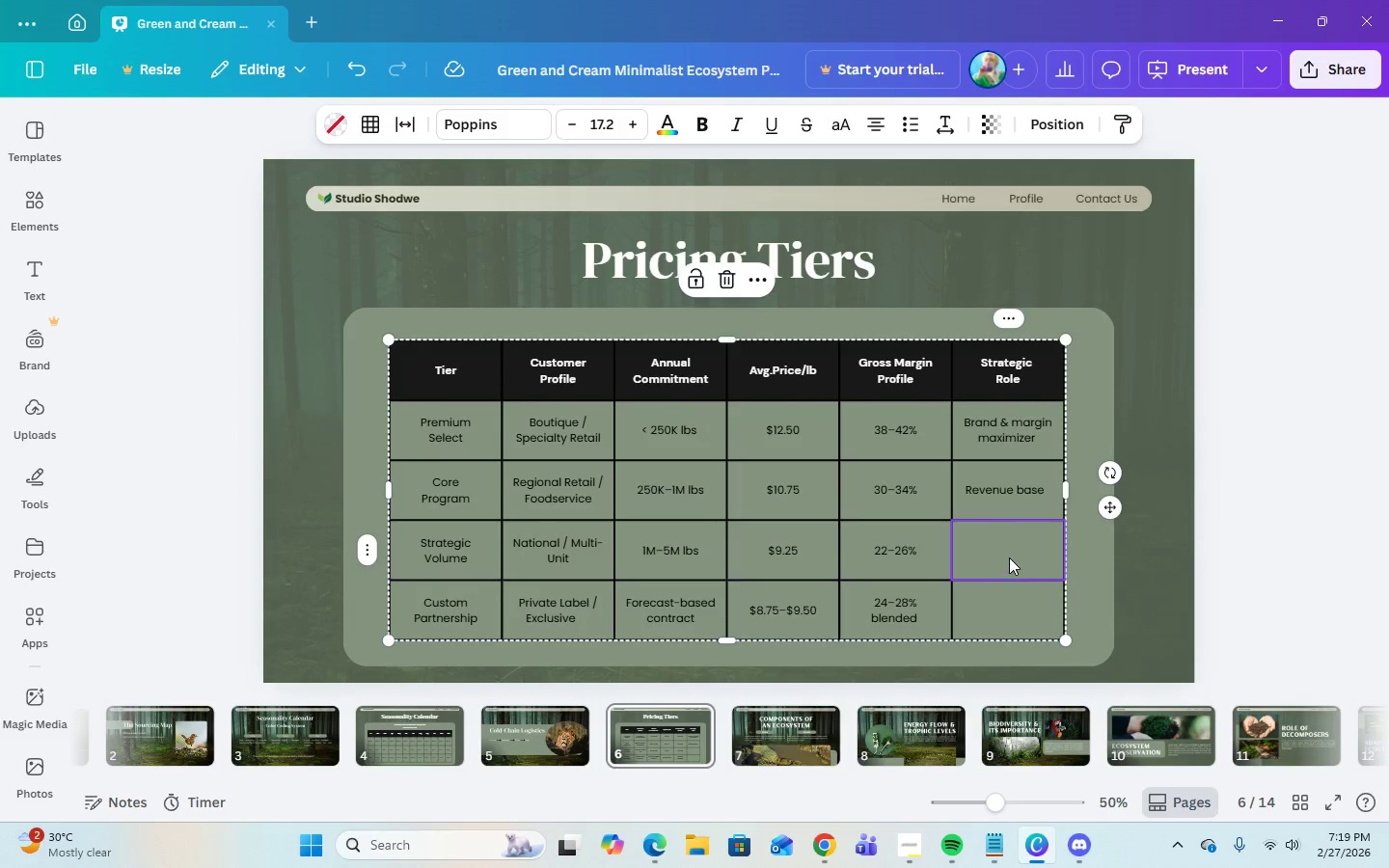 
double_click([1009, 557])
 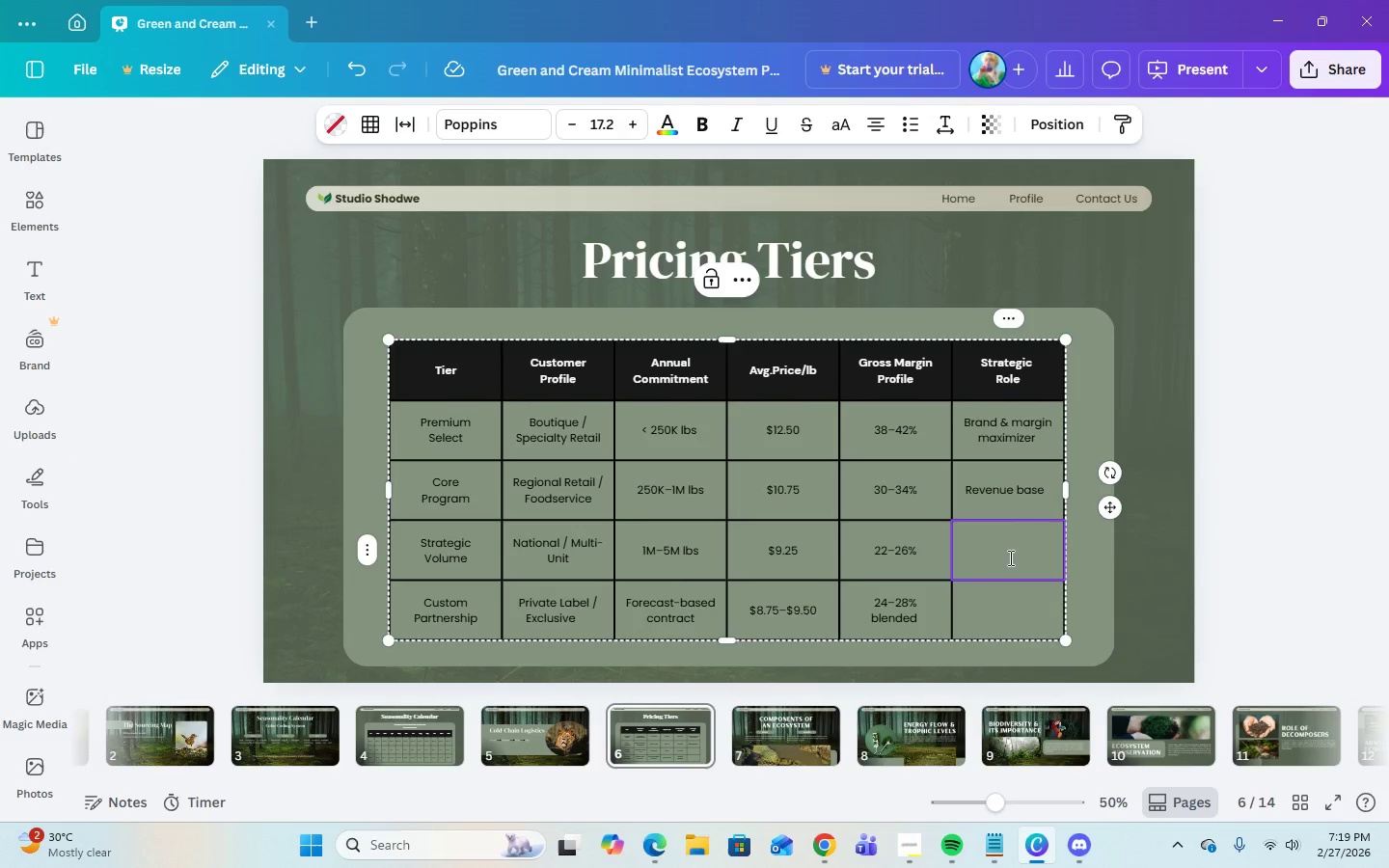 
right_click([1009, 557])
 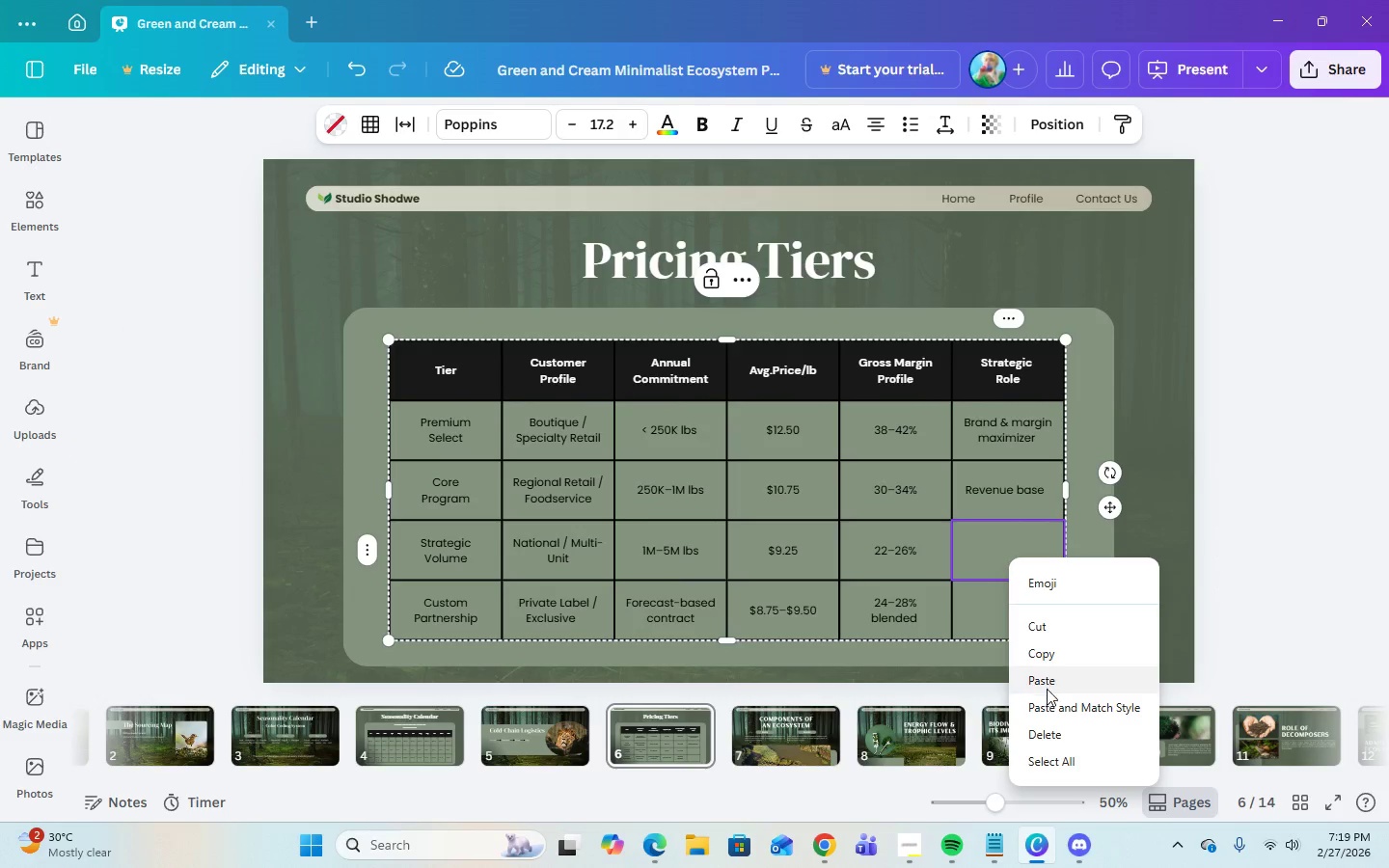 
left_click([1047, 689])
 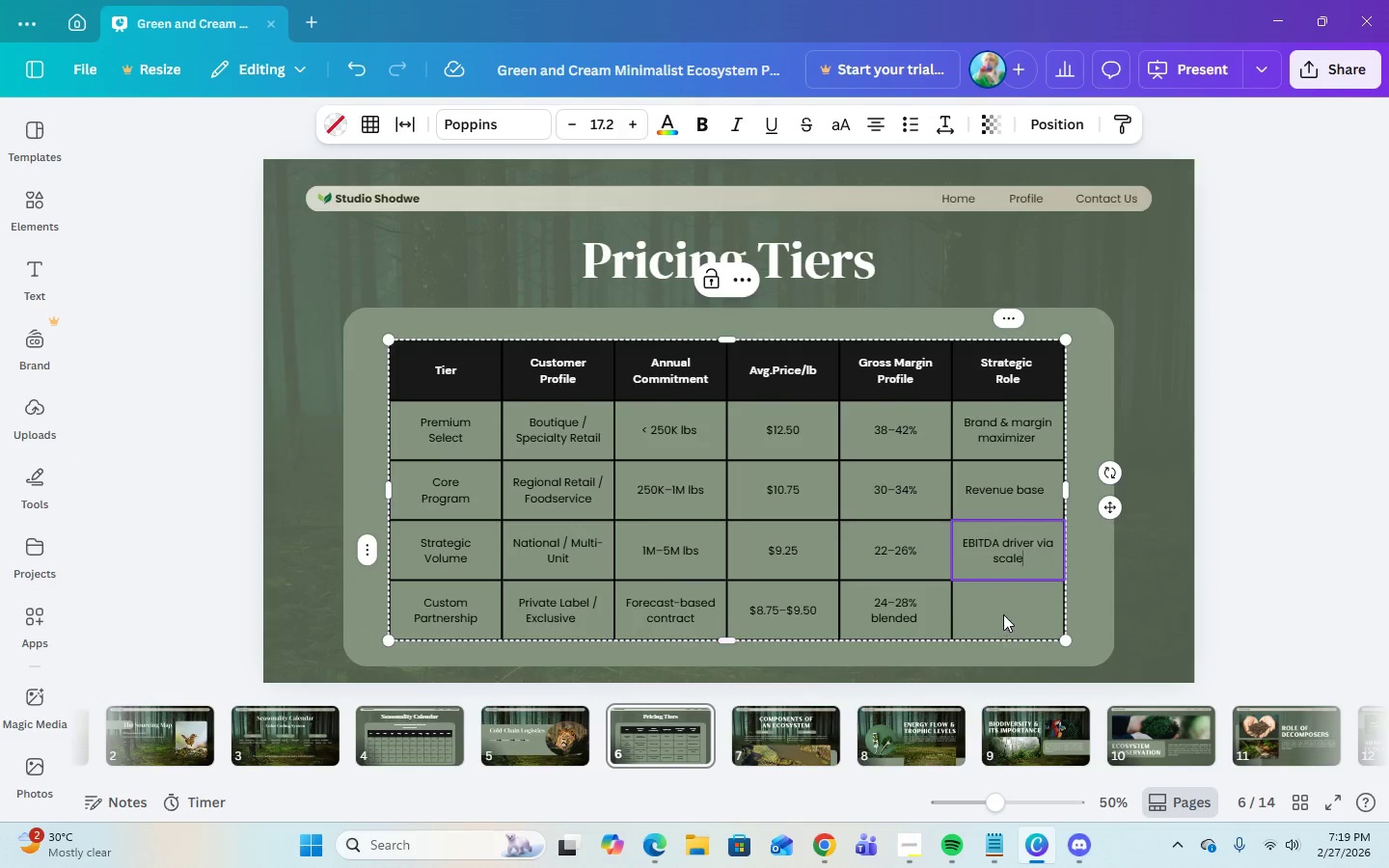 
left_click([1001, 610])
 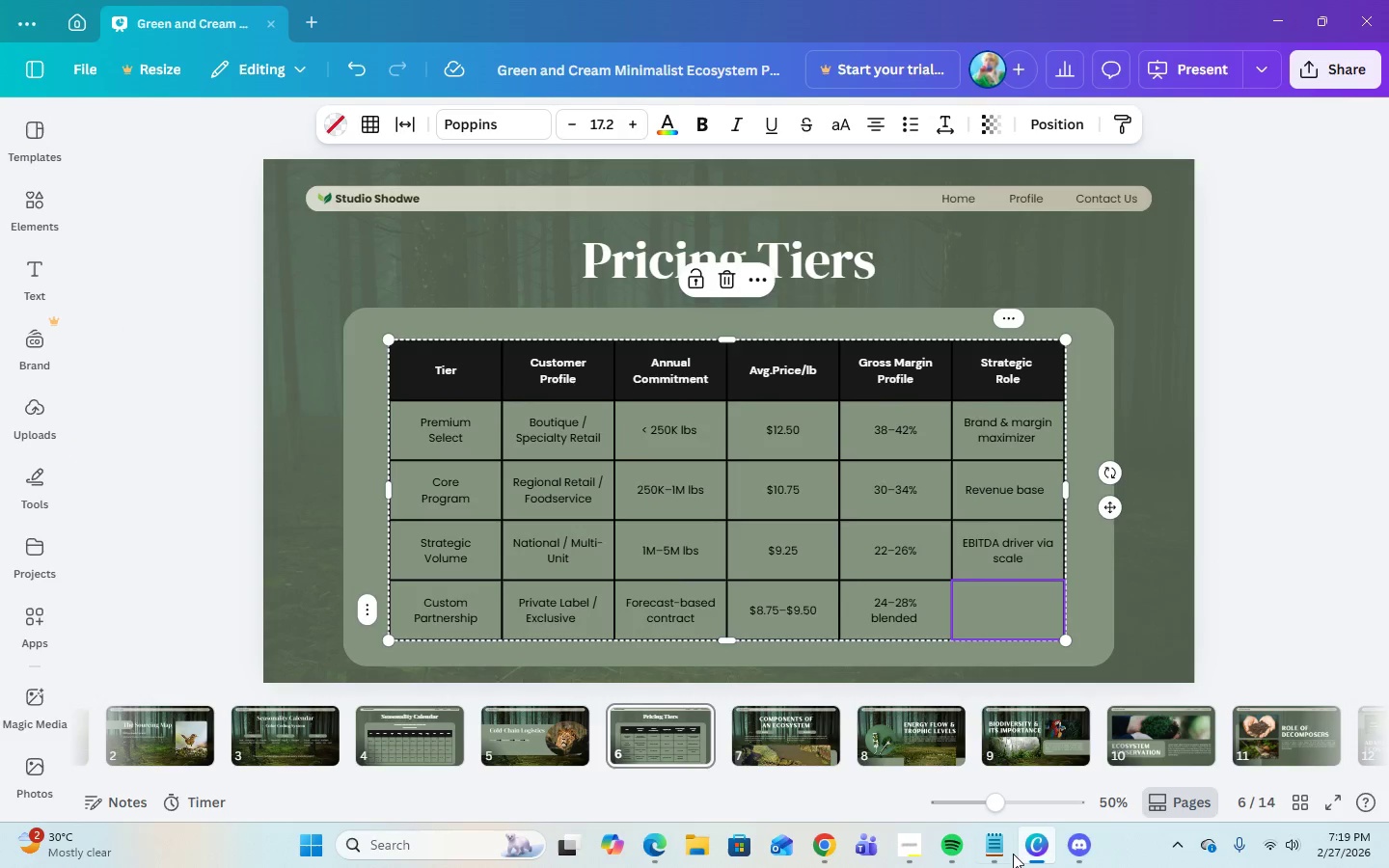 
left_click([1003, 854])
 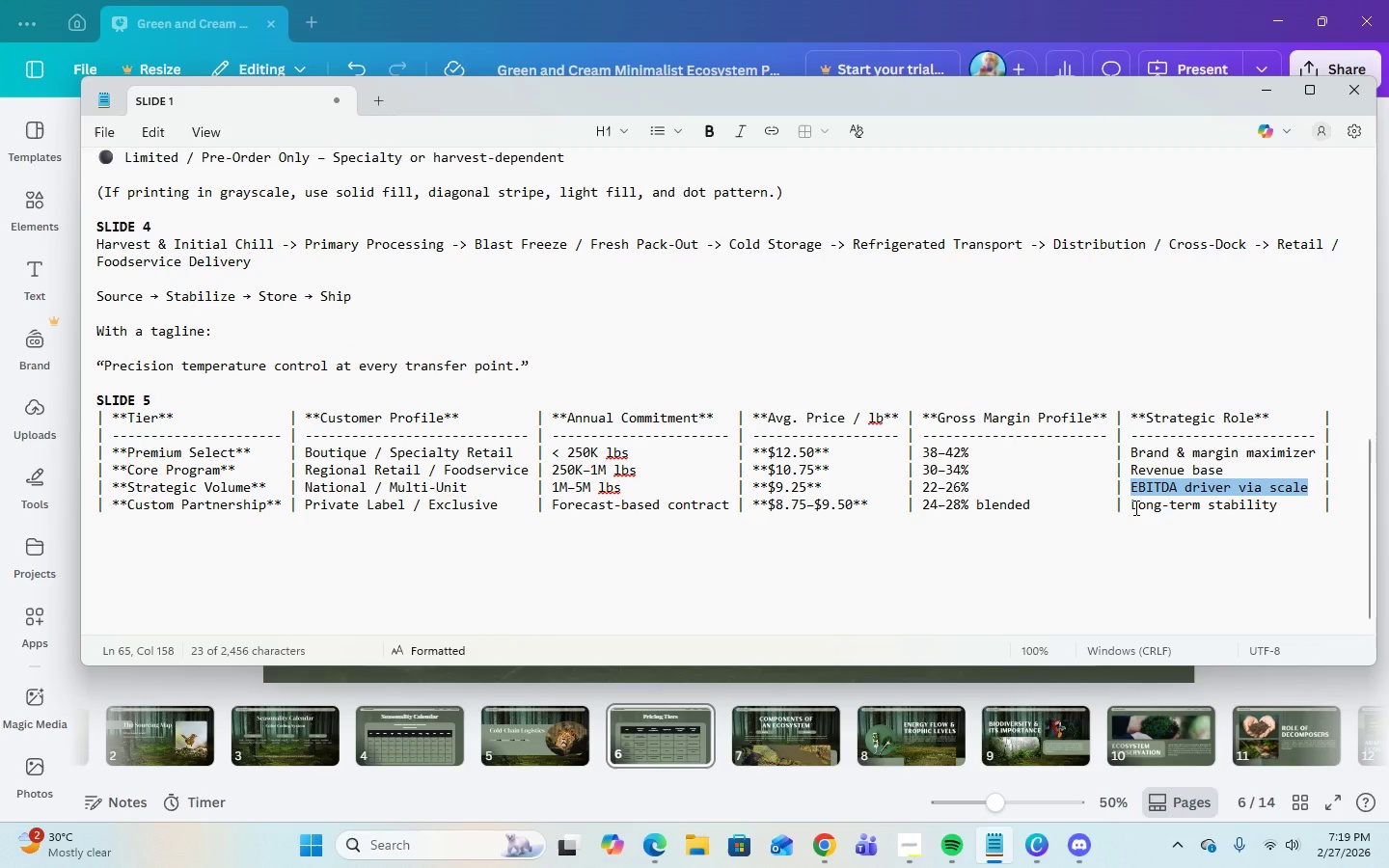 
left_click([1134, 507])
 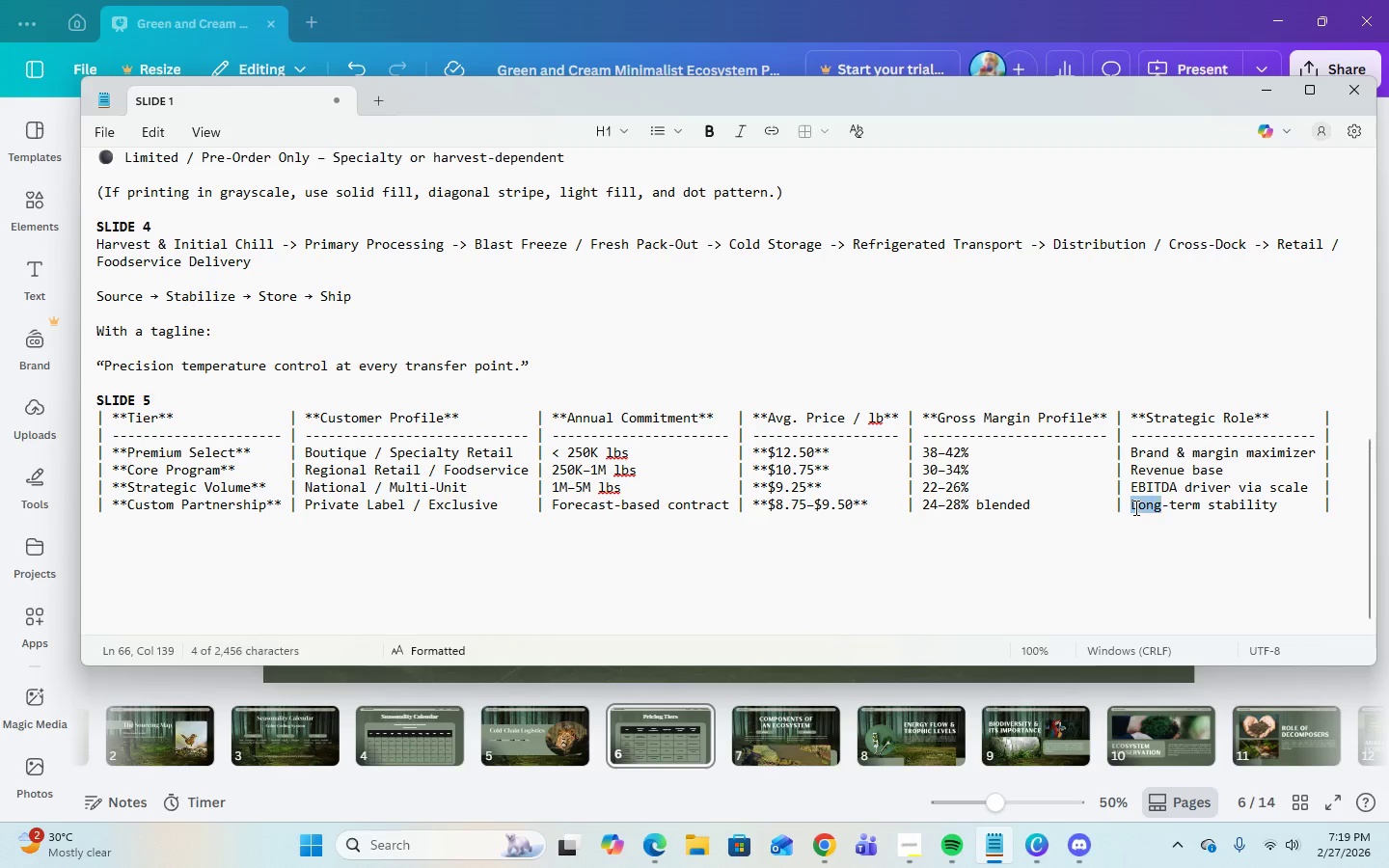 
left_click_drag(start_coordinate=[1134, 507], to_coordinate=[1272, 506])
 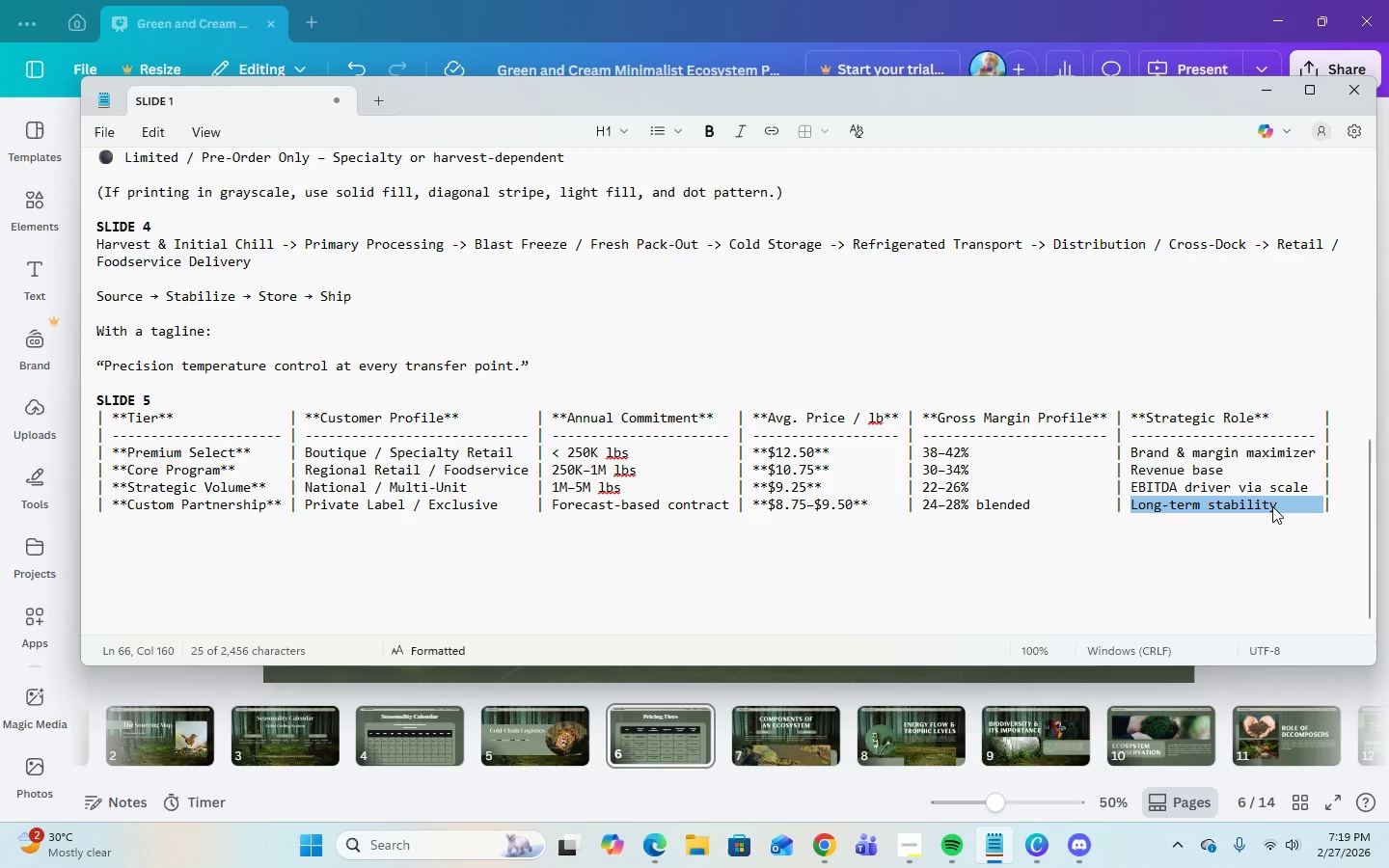 
right_click([1272, 506])
 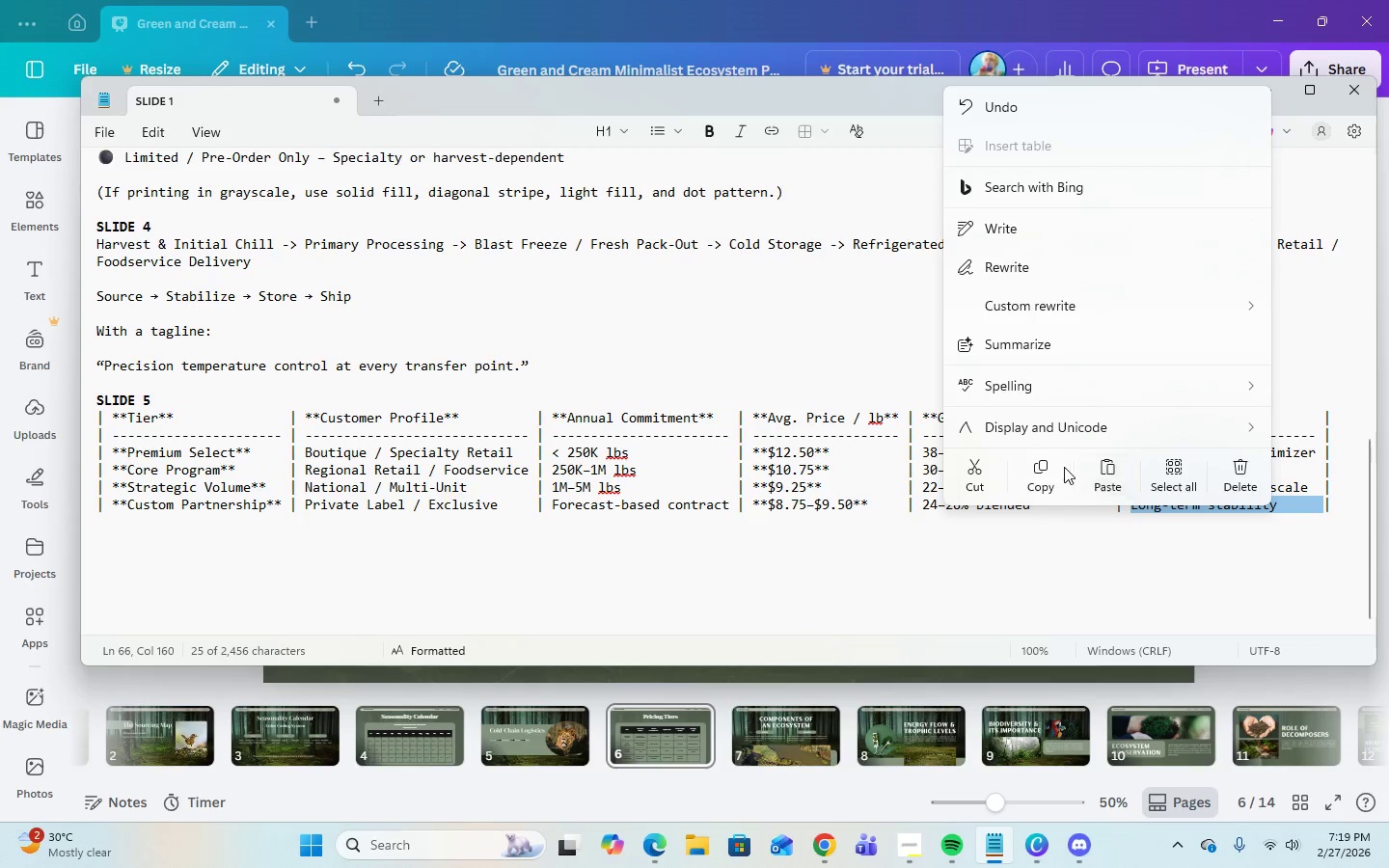 
left_click([1043, 469])
 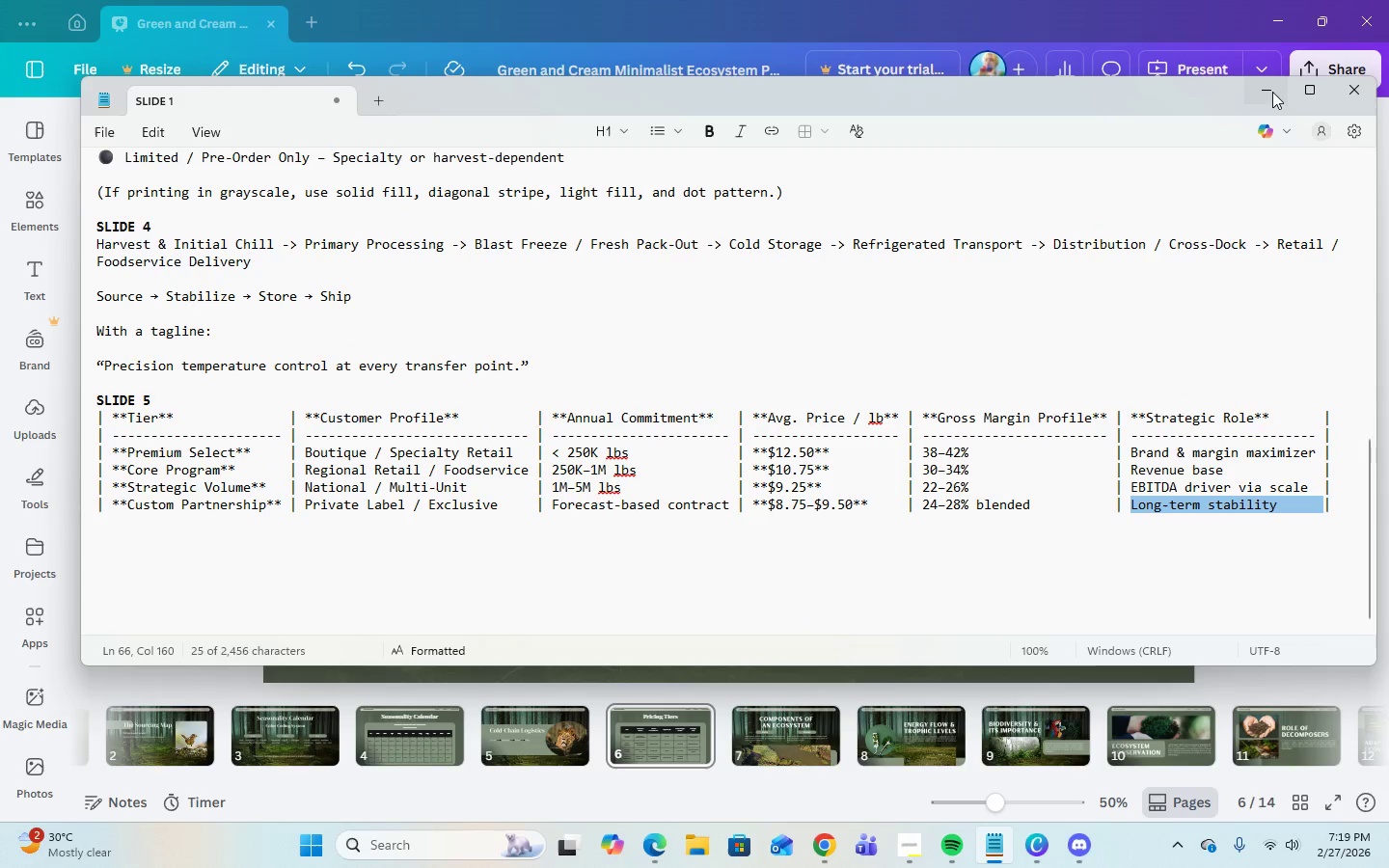 
left_click([1279, 93])
 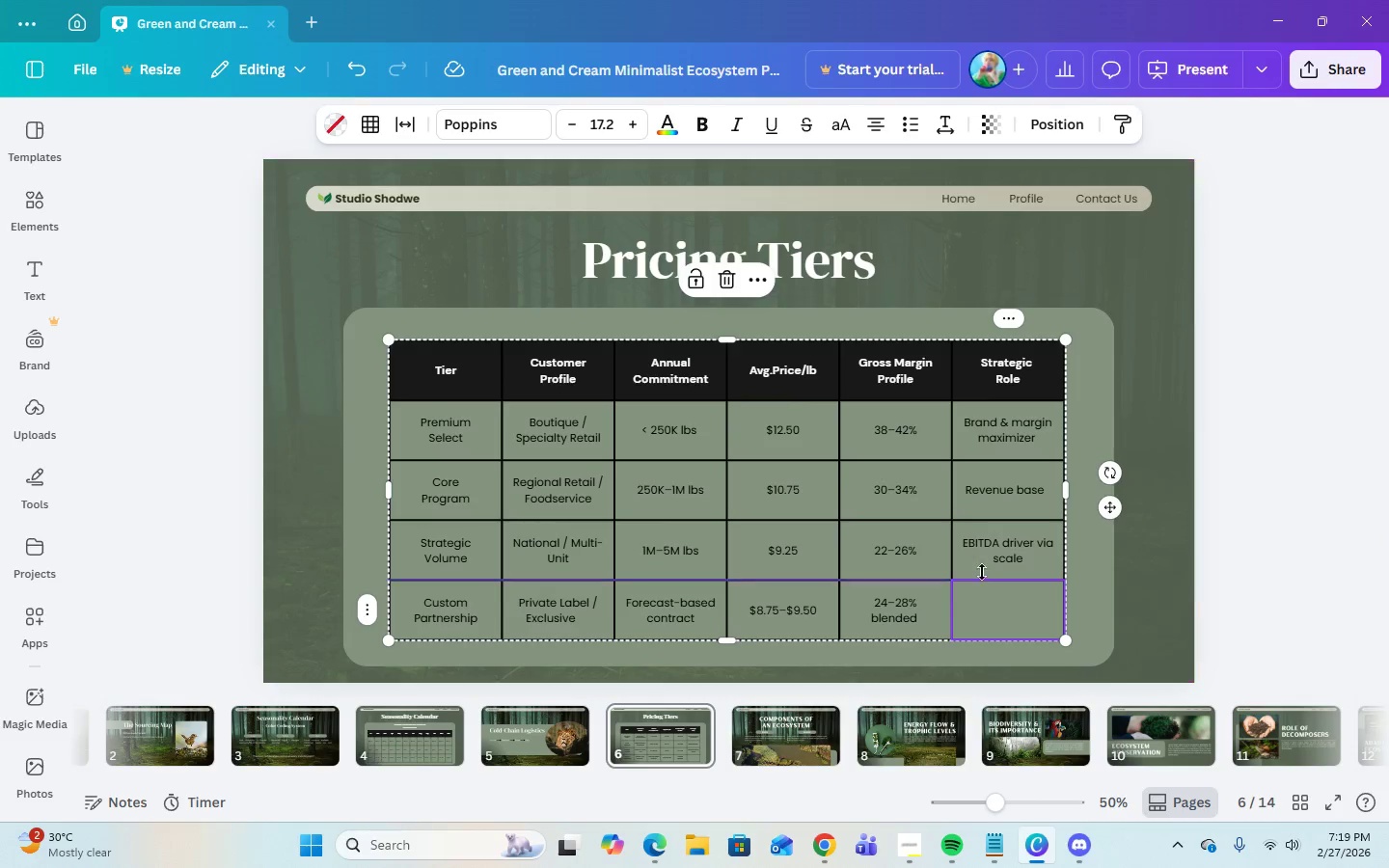 
double_click([999, 612])
 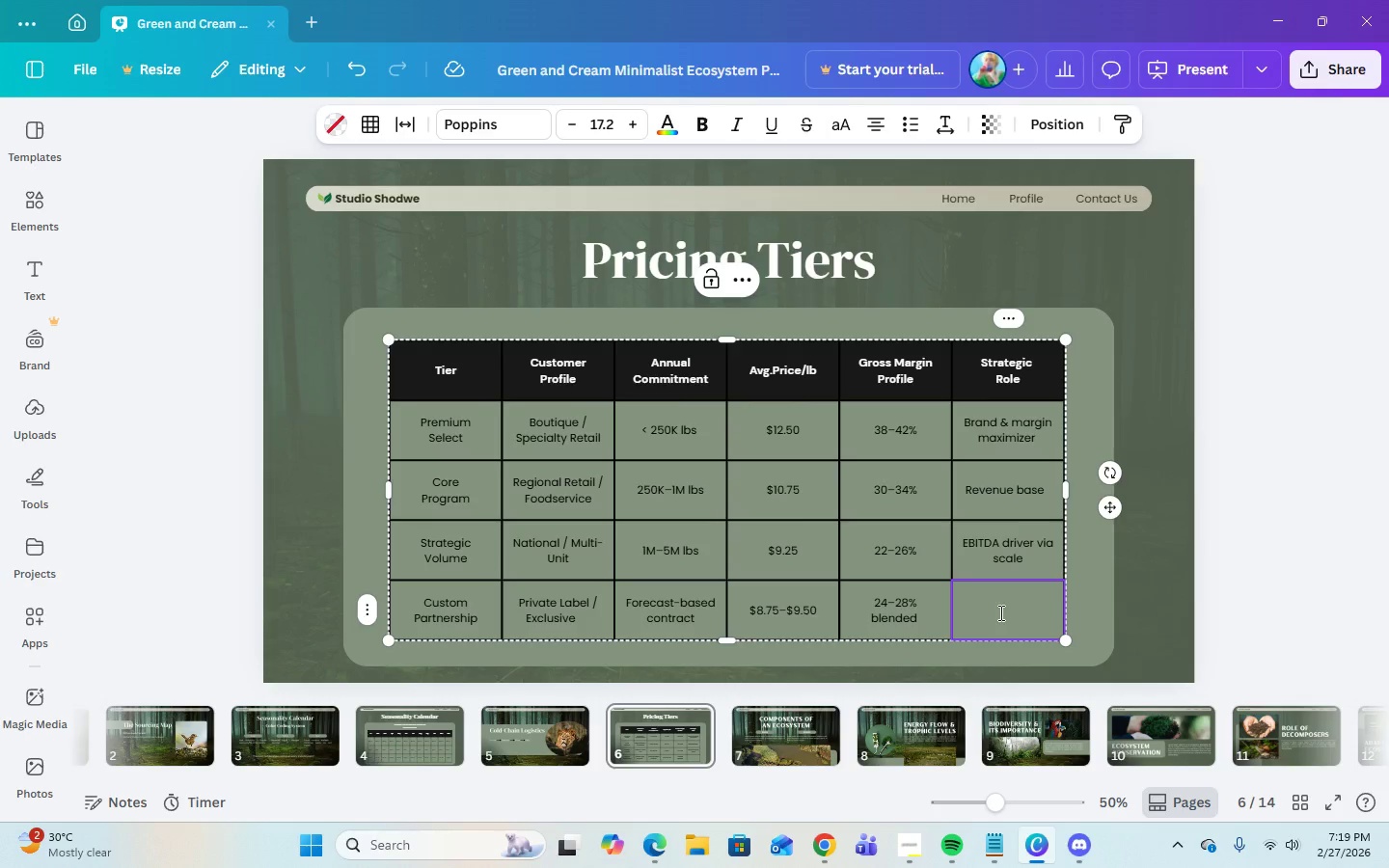 
right_click([999, 612])
 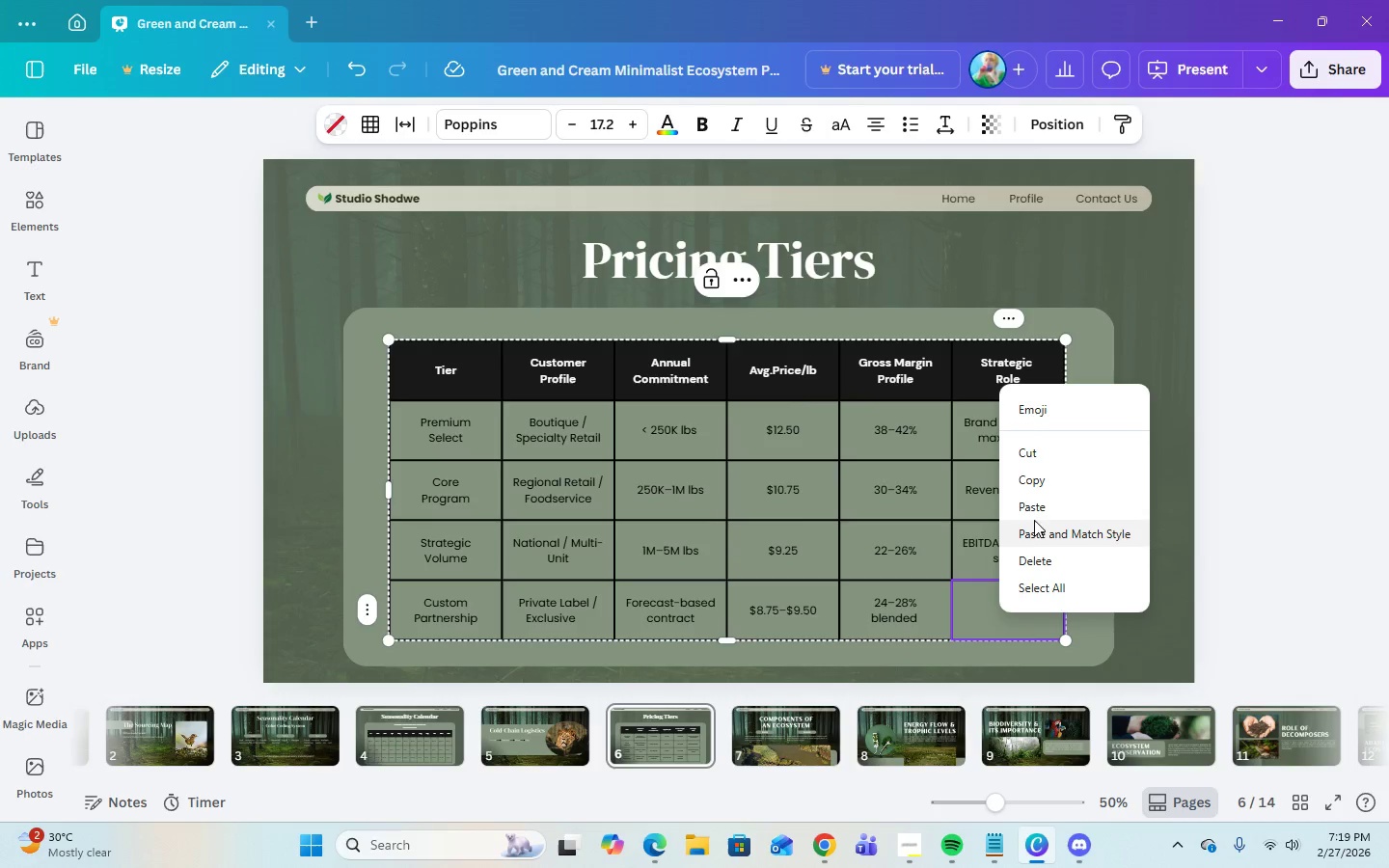 
left_click([1036, 510])
 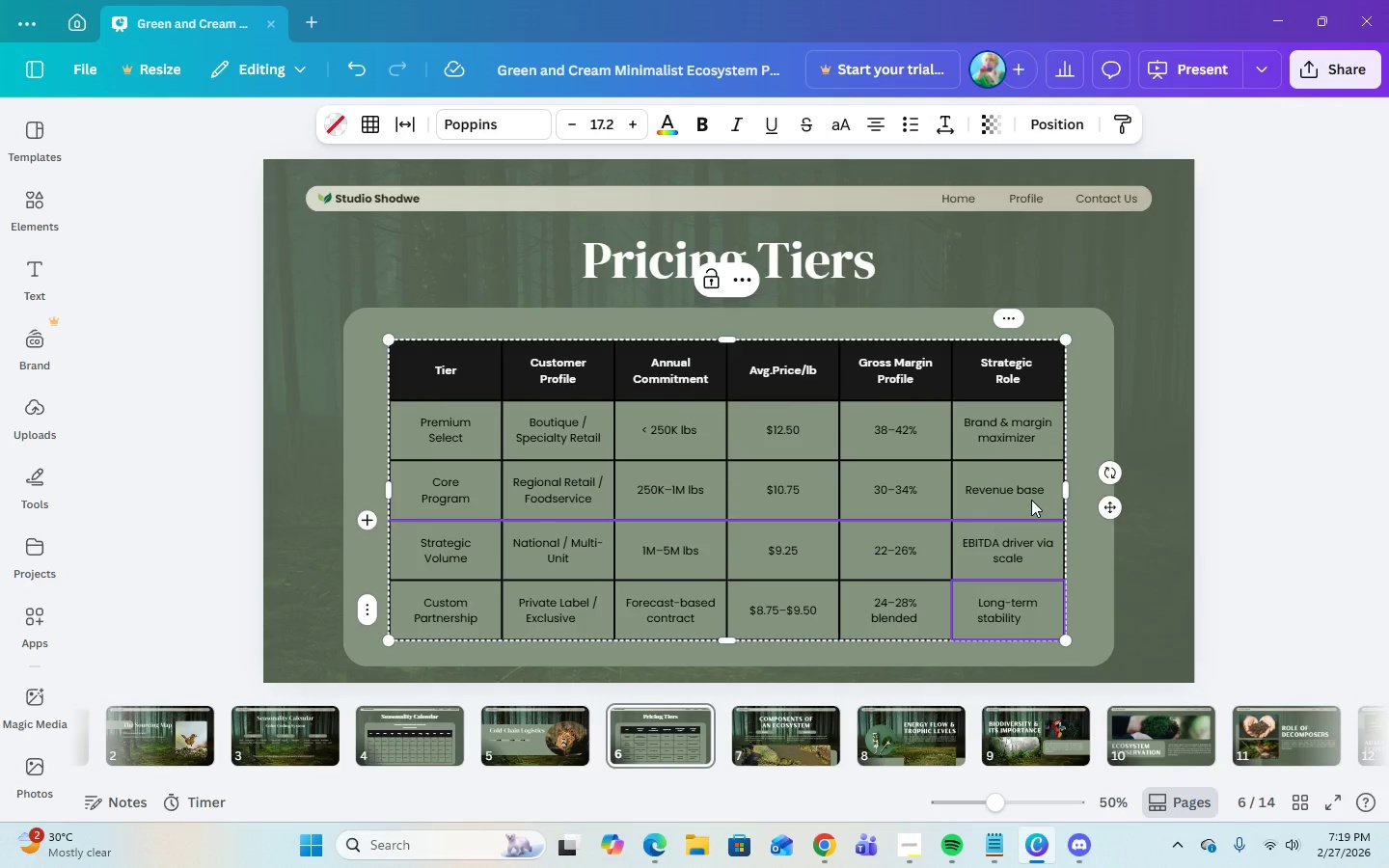 
wait(5.42)
 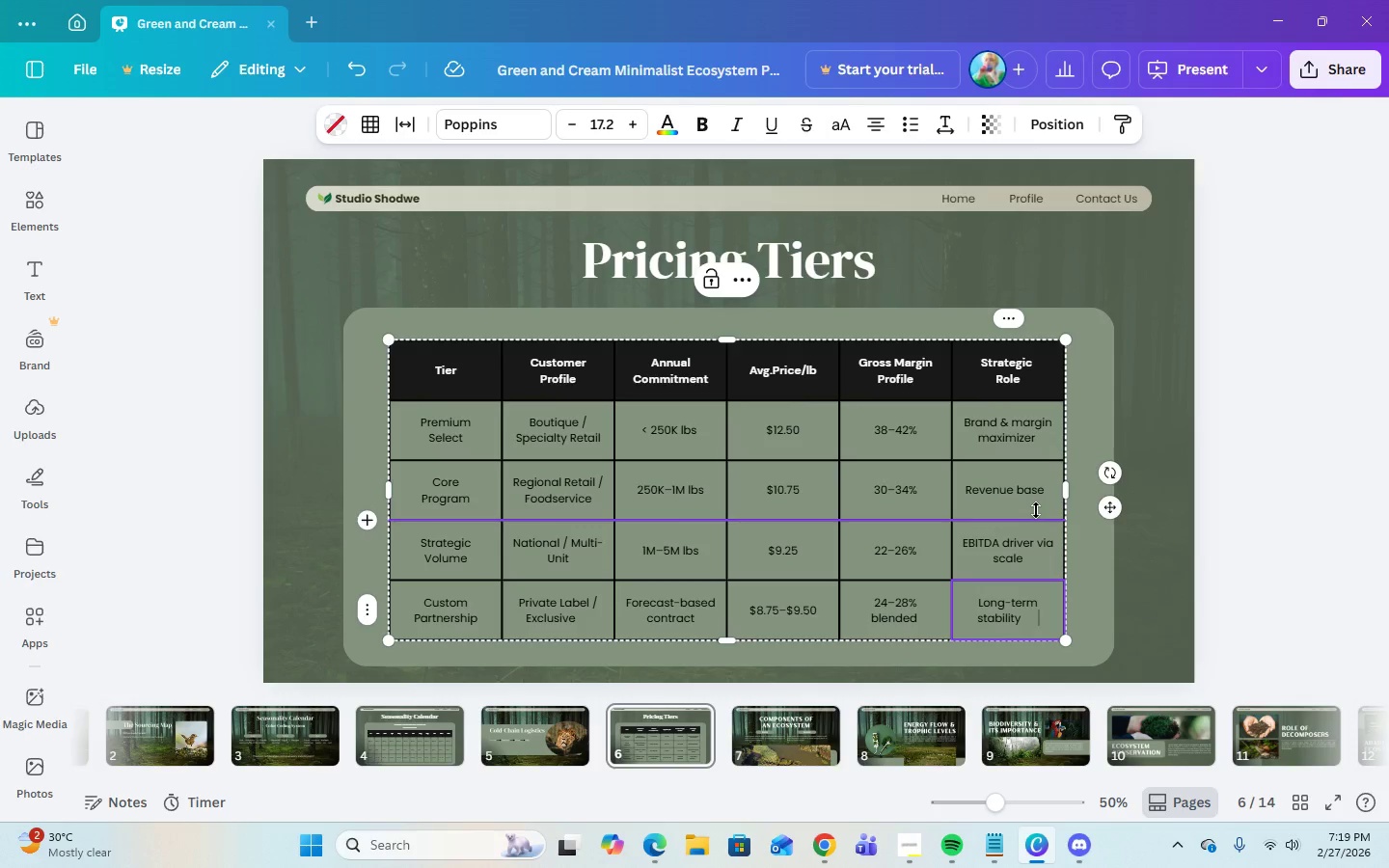 
left_click([1157, 277])
 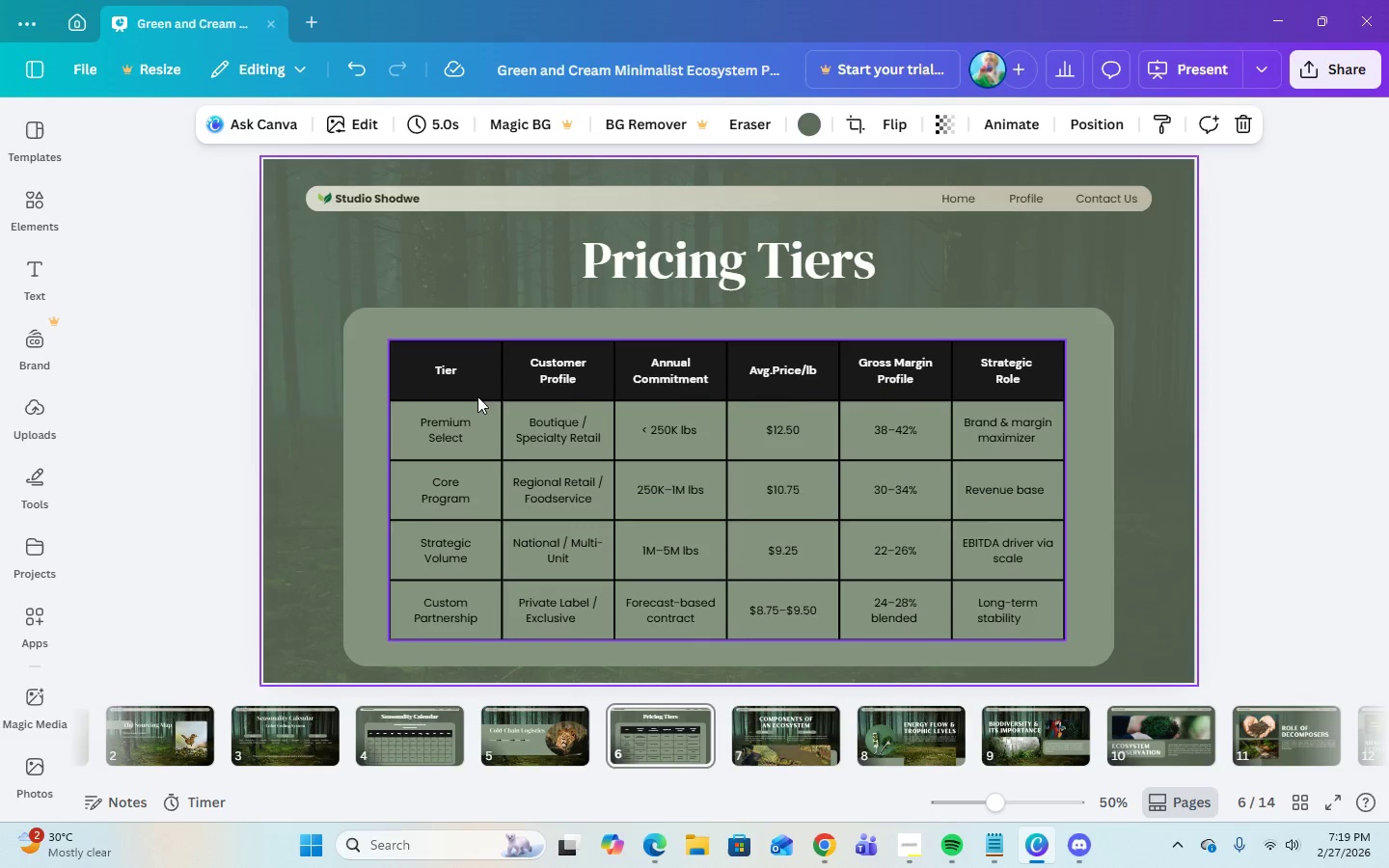 
left_click([470, 422])
 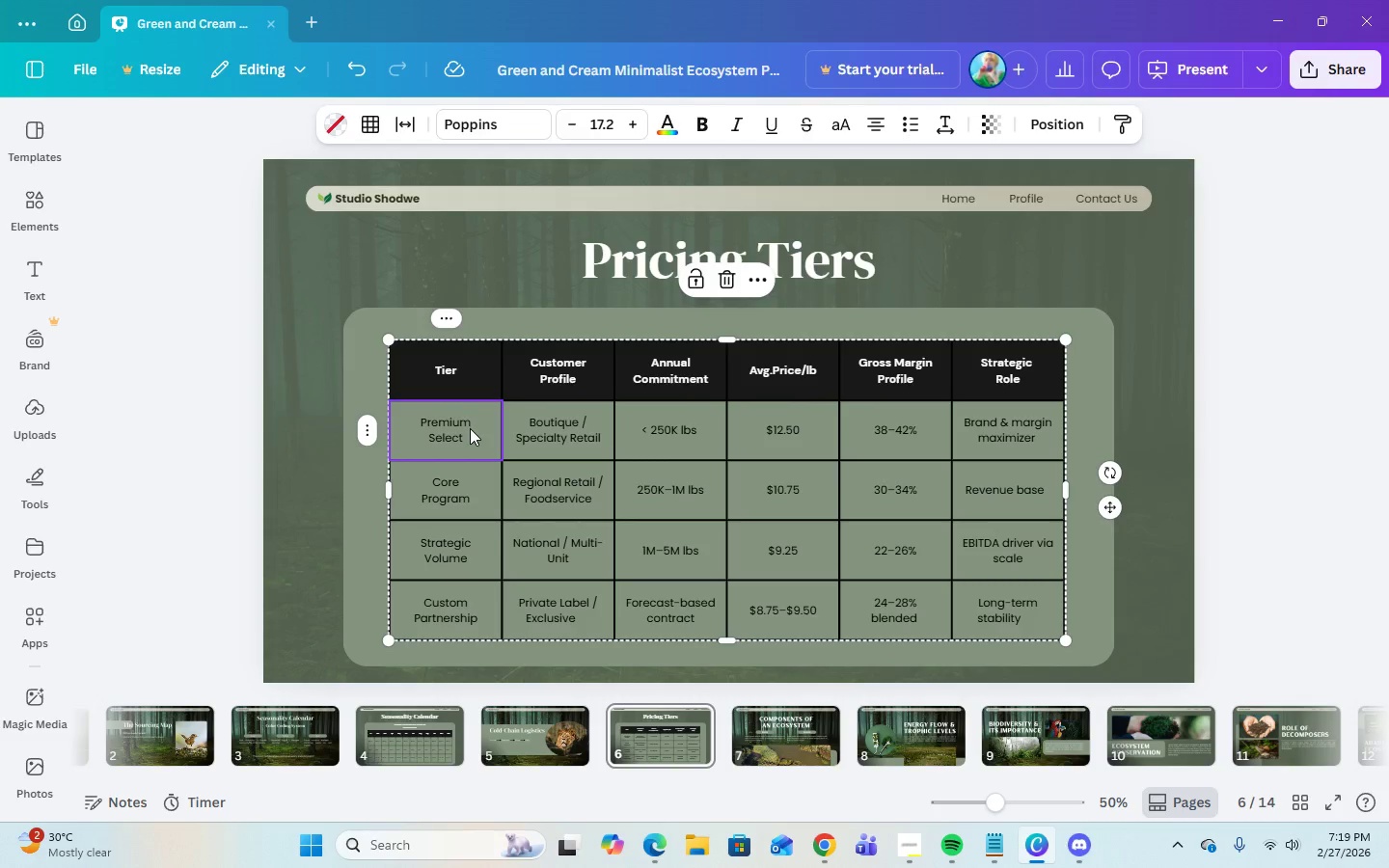 
left_click_drag(start_coordinate=[470, 428], to_coordinate=[1025, 607])
 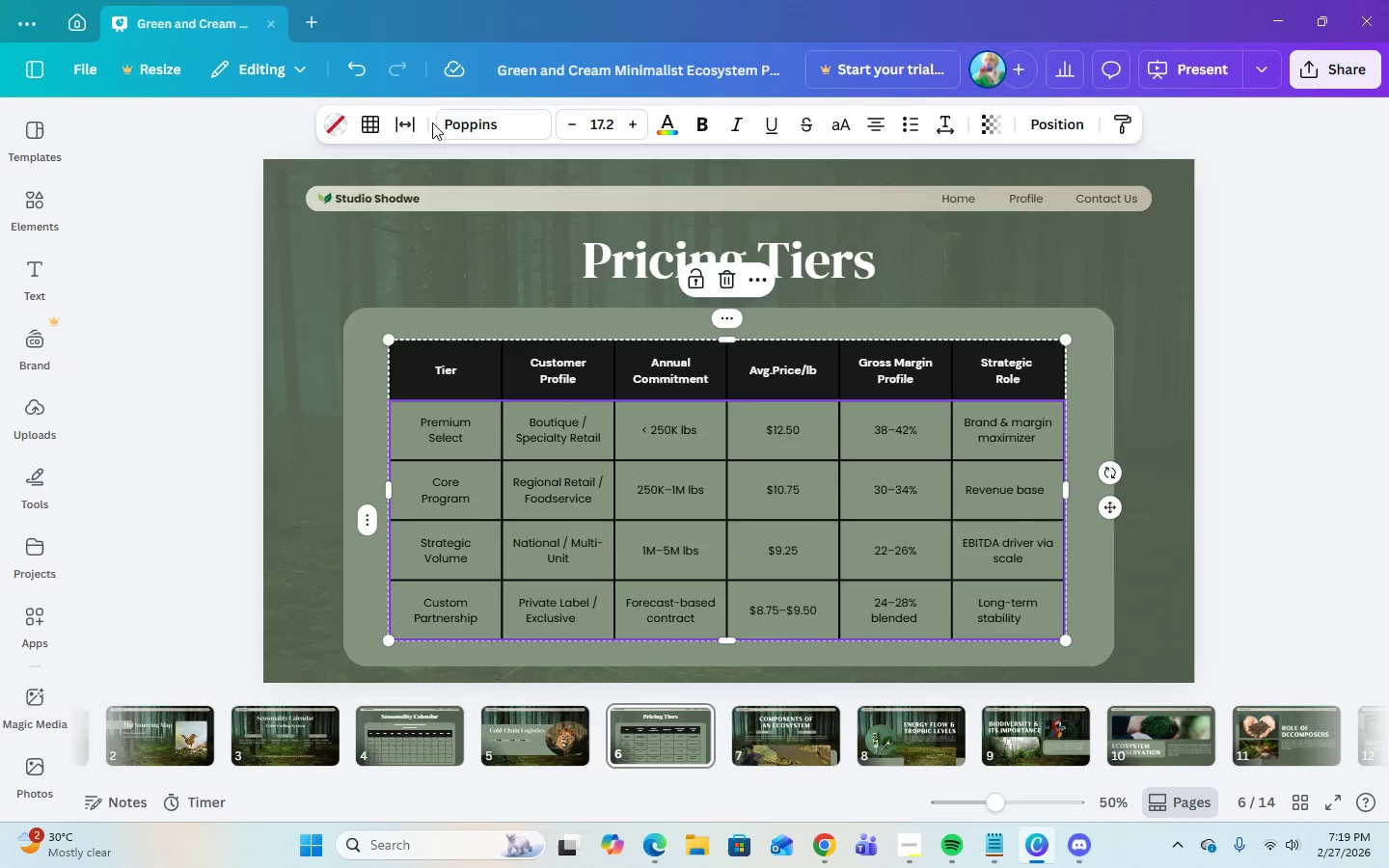 
left_click([451, 127])
 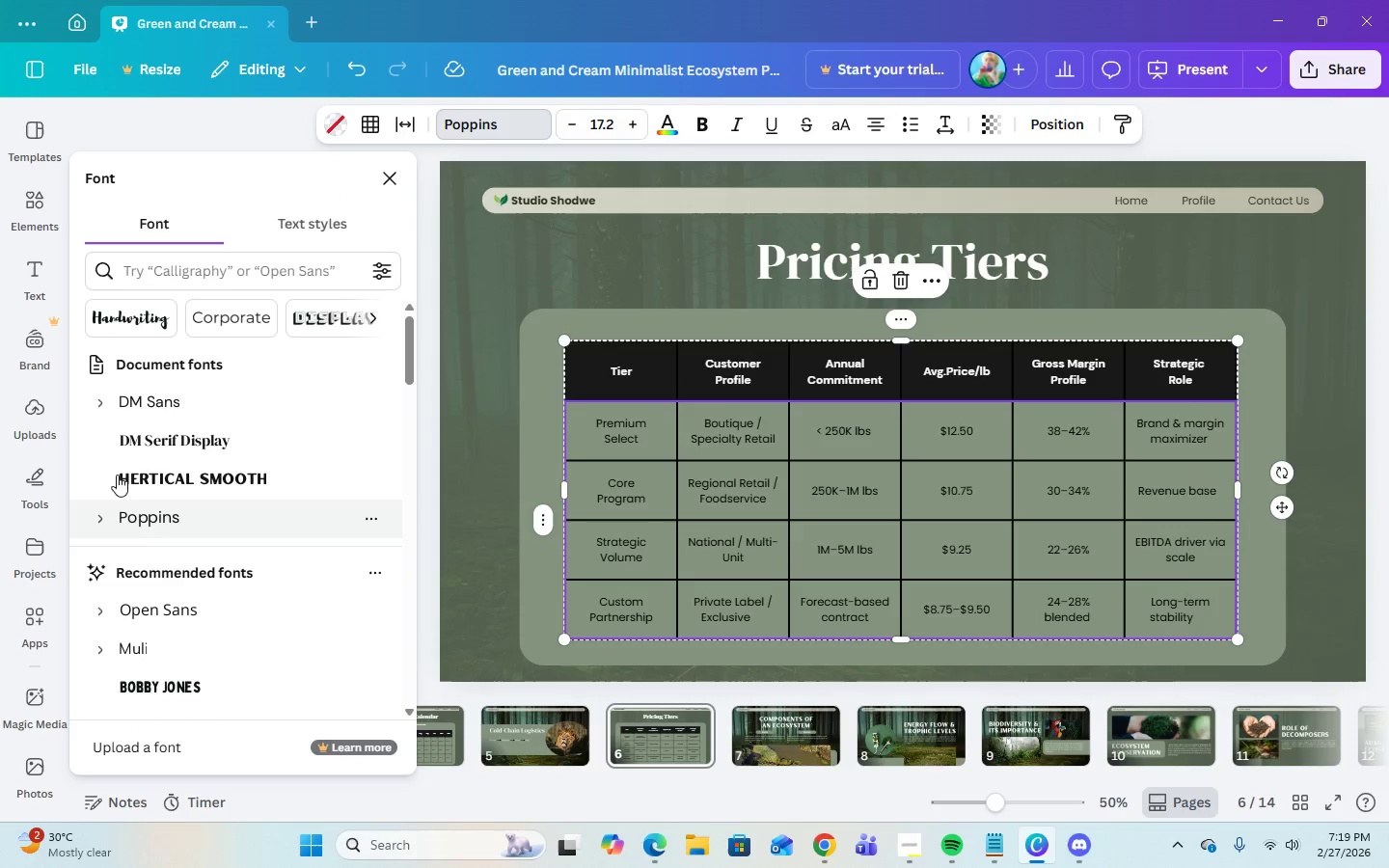 
left_click([104, 408])
 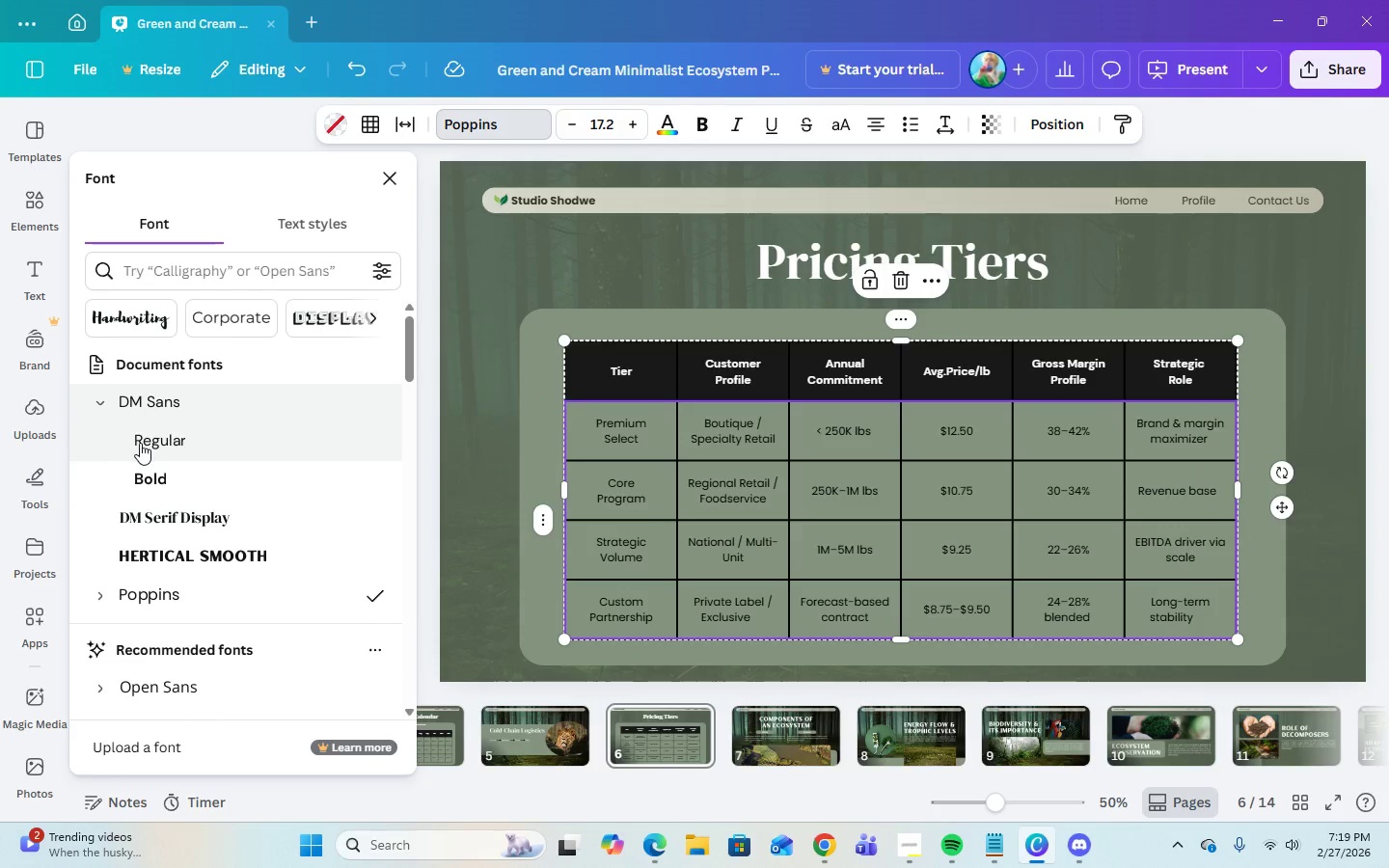 
left_click([140, 443])
 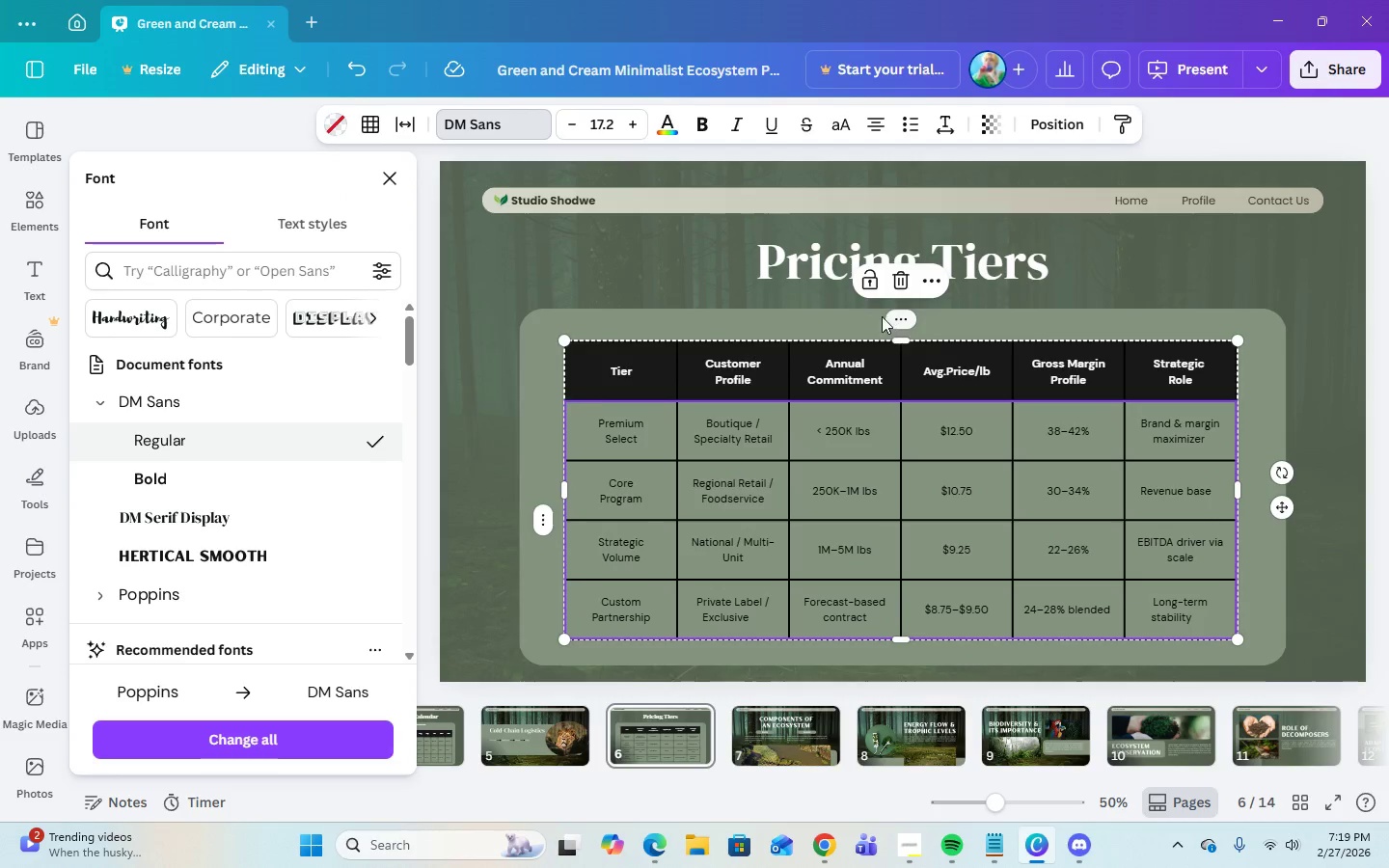 
left_click([602, 123])
 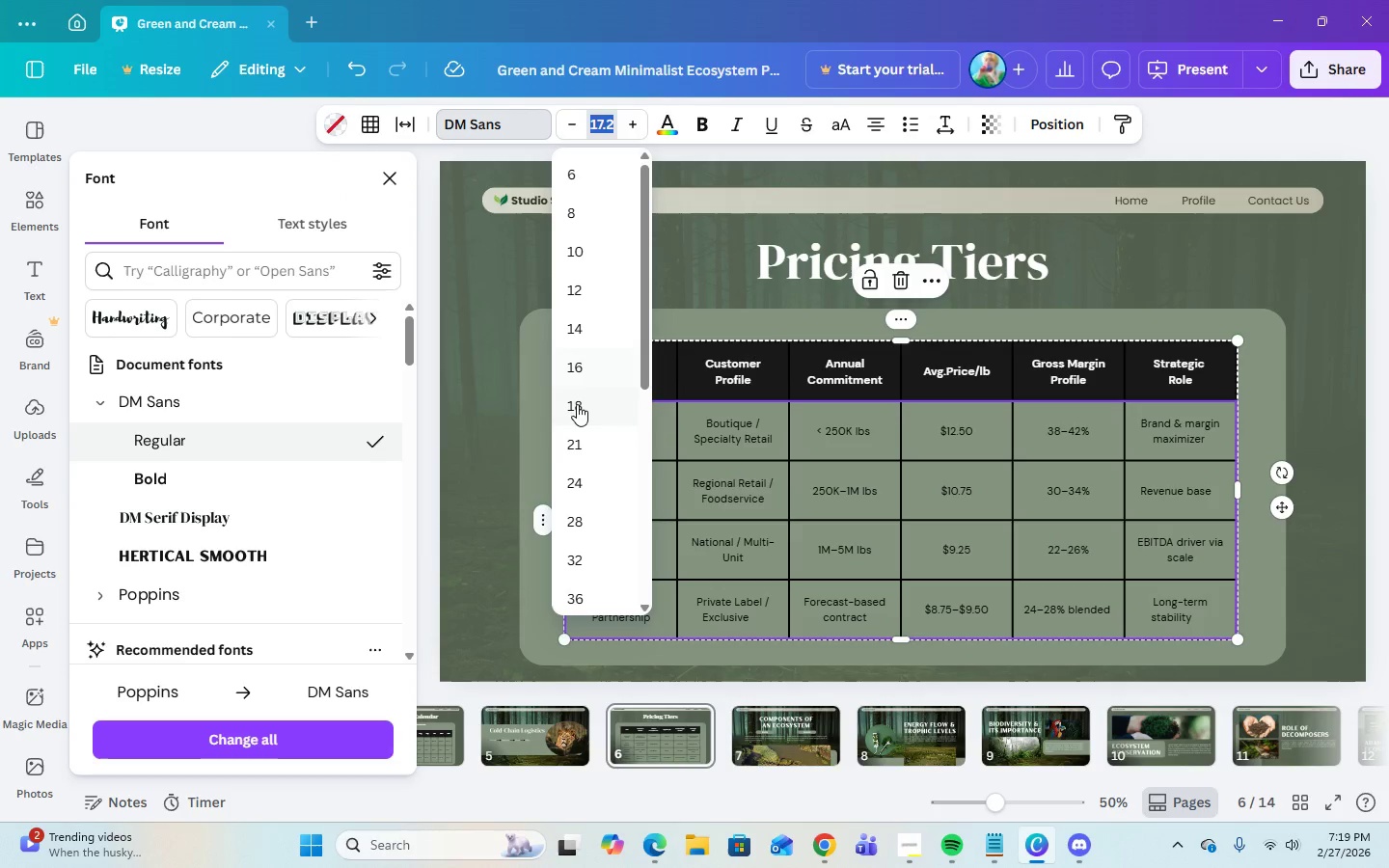 
left_click([577, 406])
 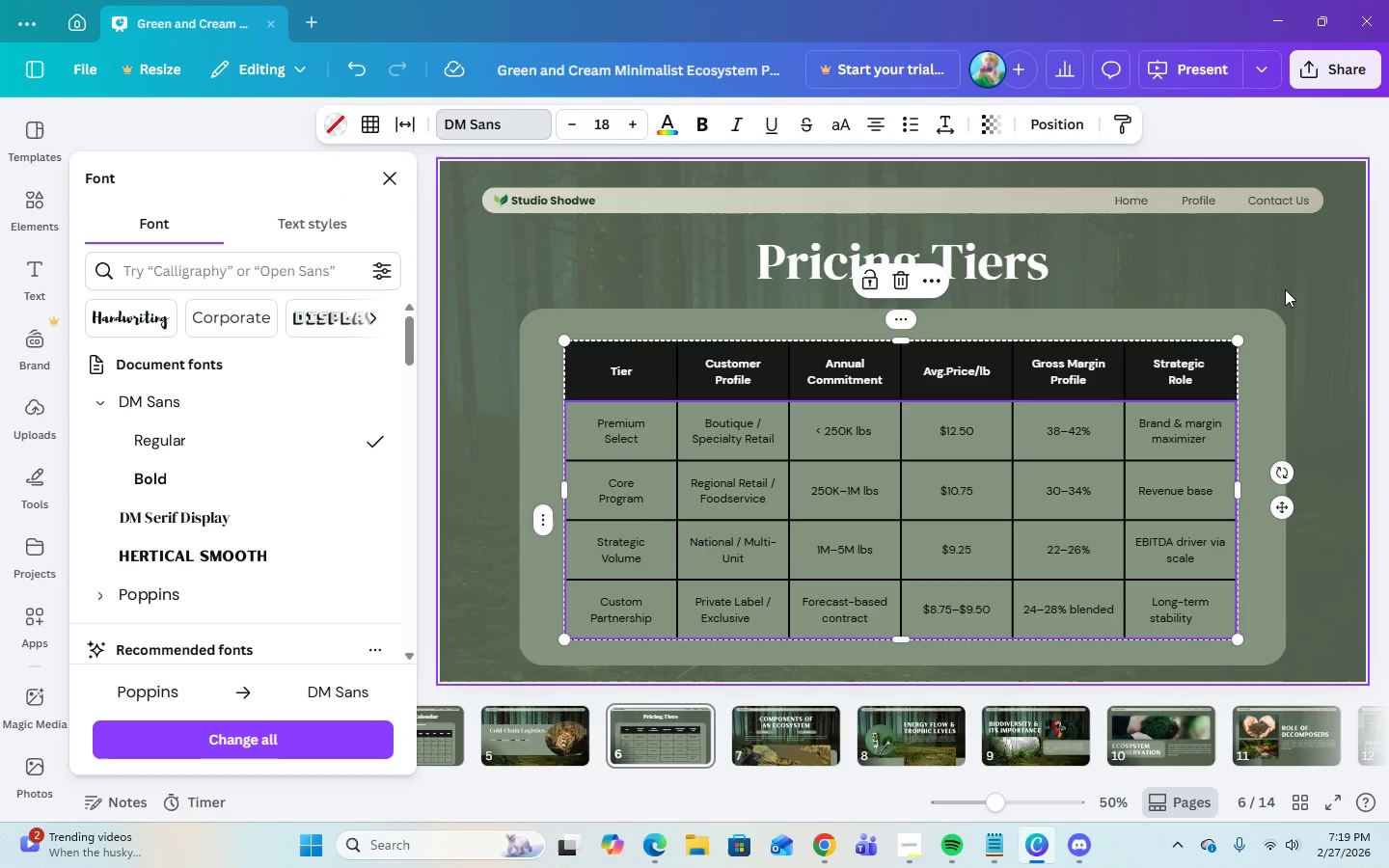 
left_click([1285, 278])
 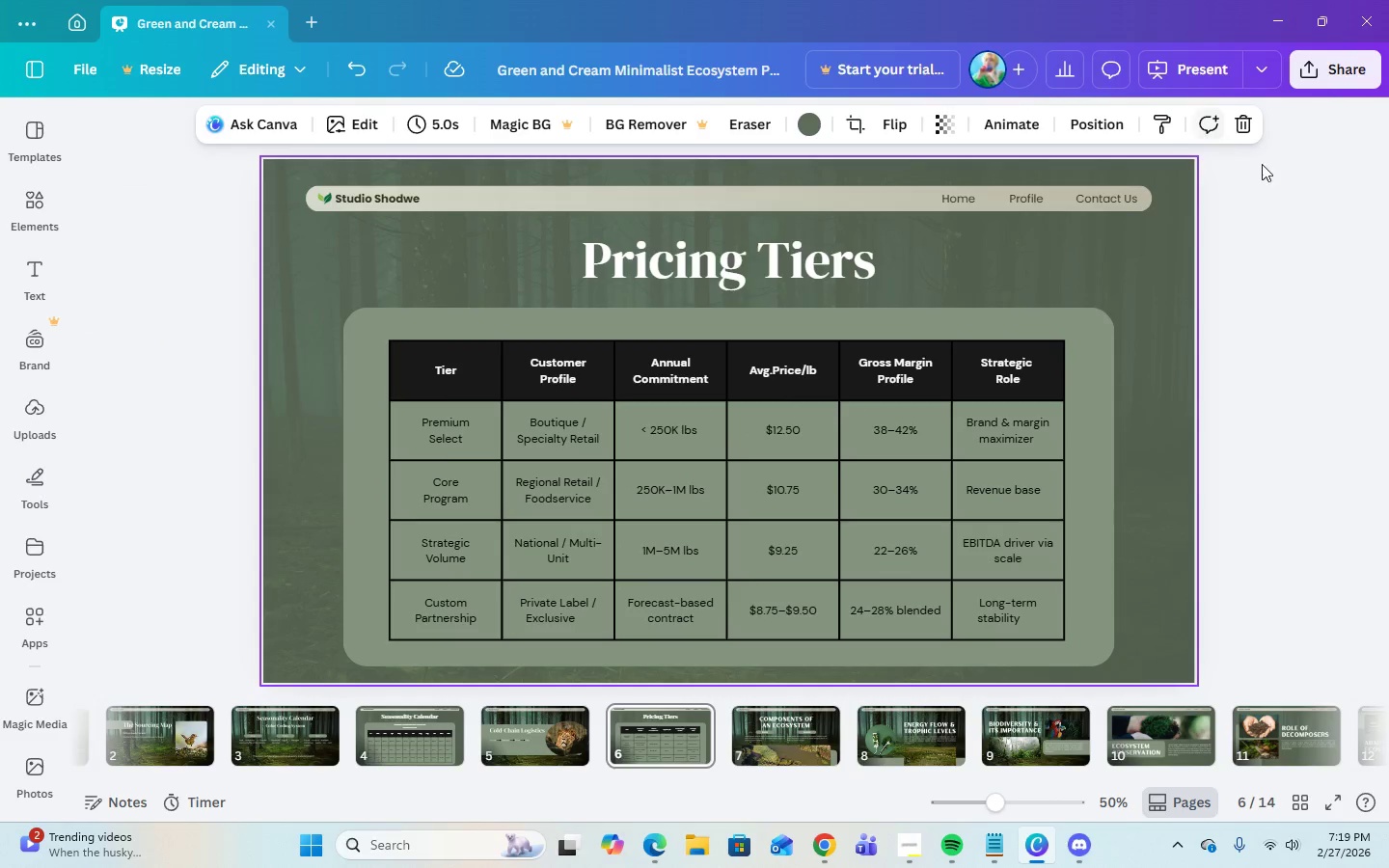 
wait(11.58)
 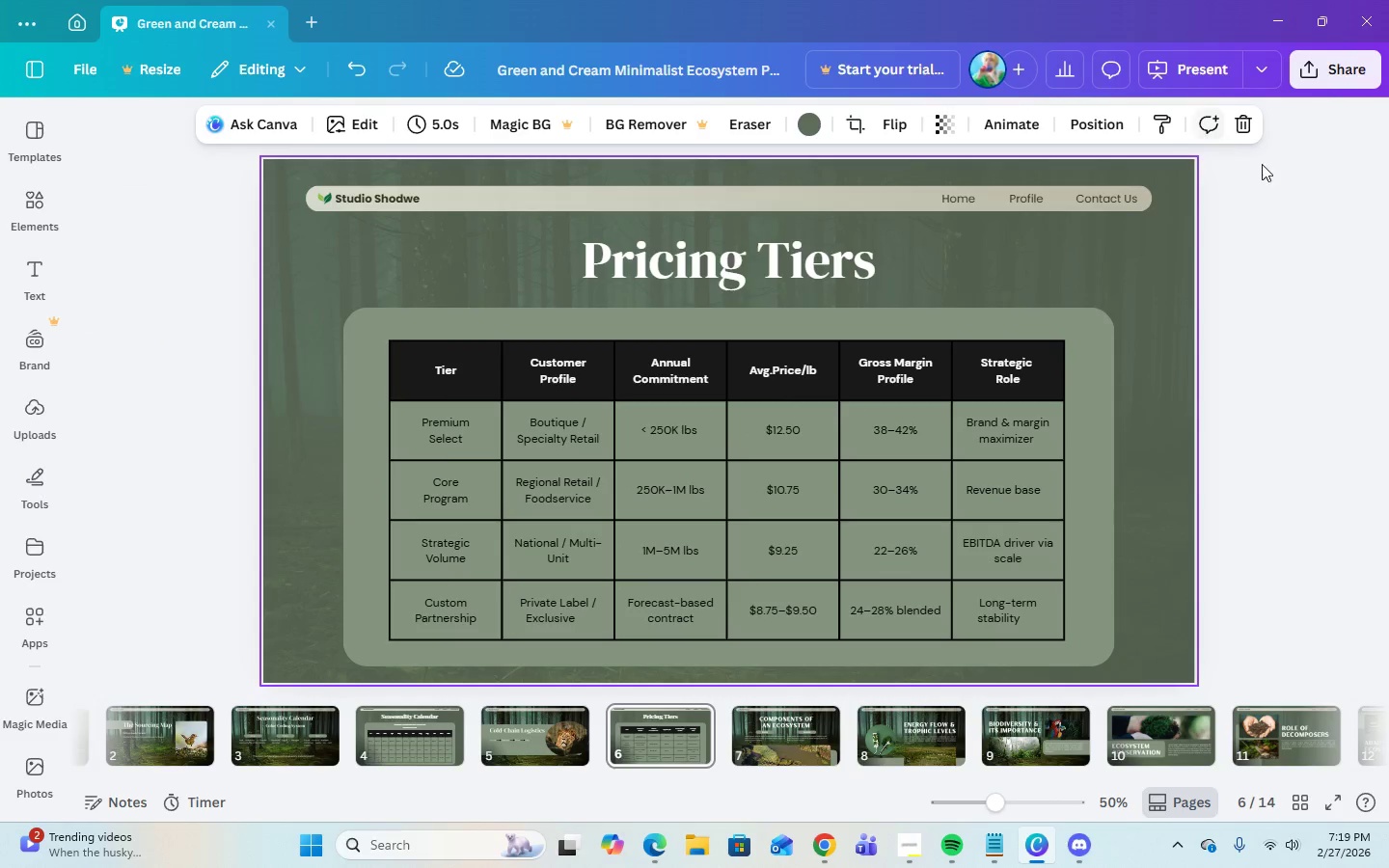 
left_click([911, 842])